 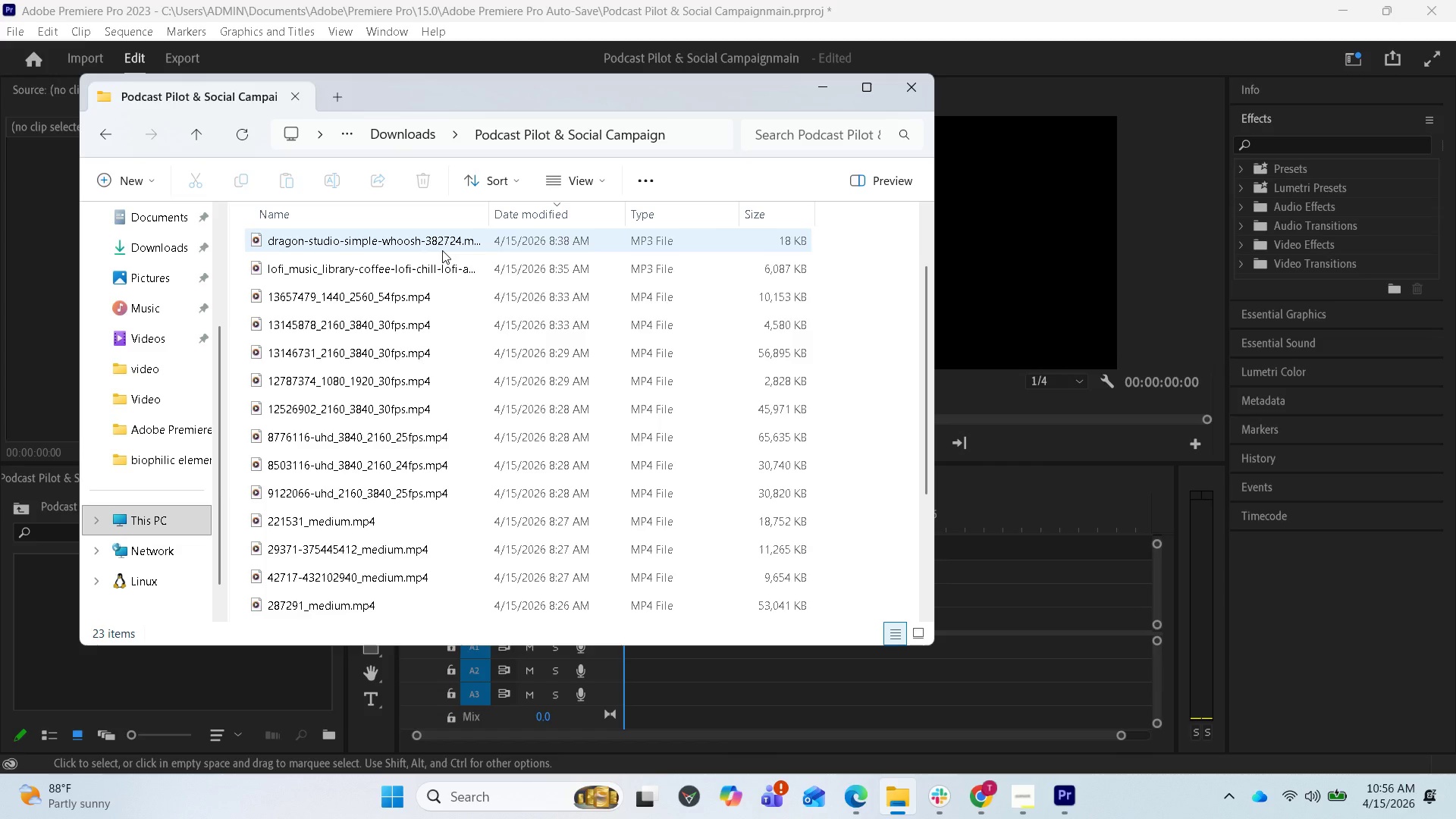 
scroll: coordinate [444, 253], scroll_direction: up, amount: 3.0
 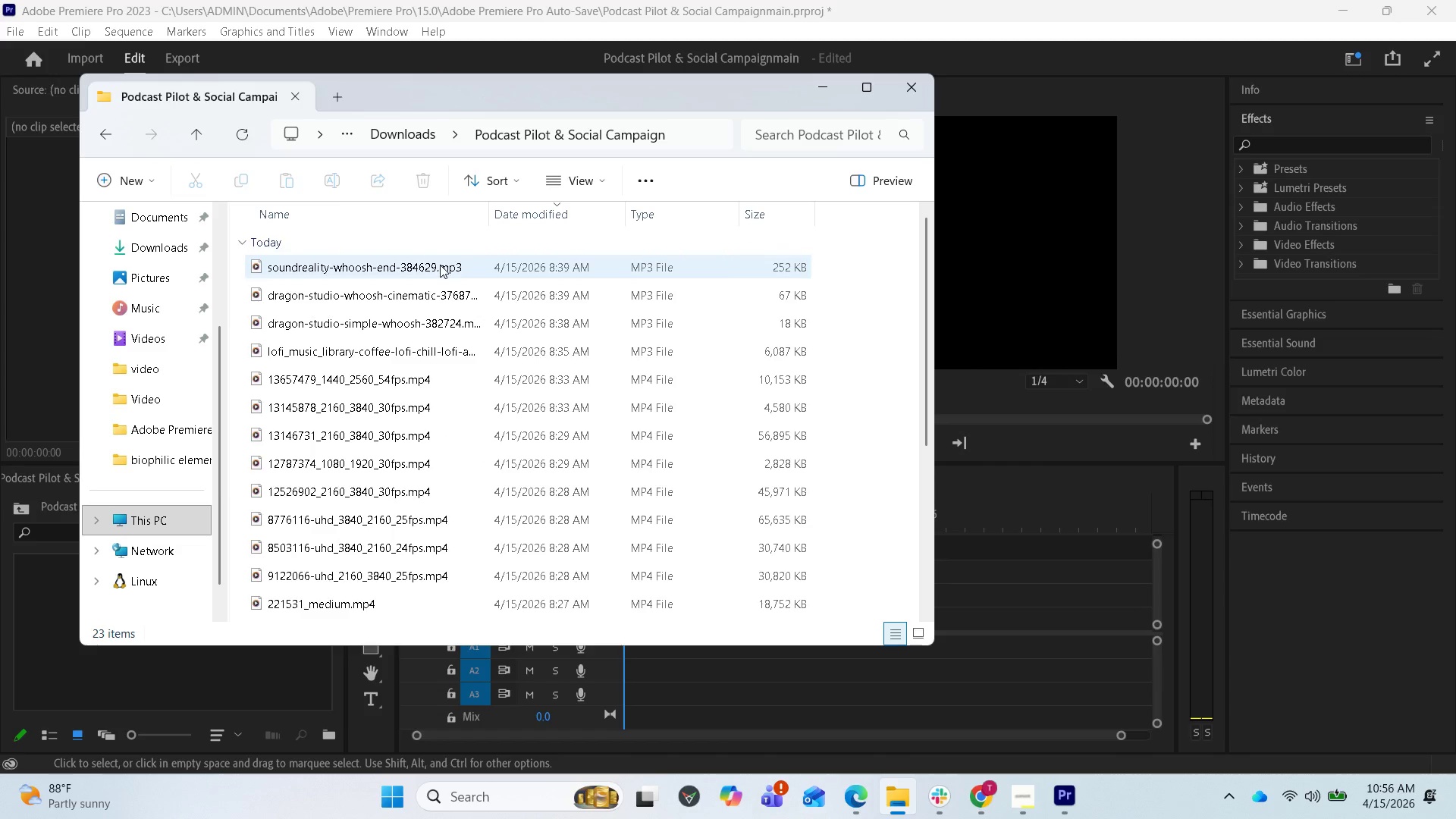 
left_click([440, 265])
 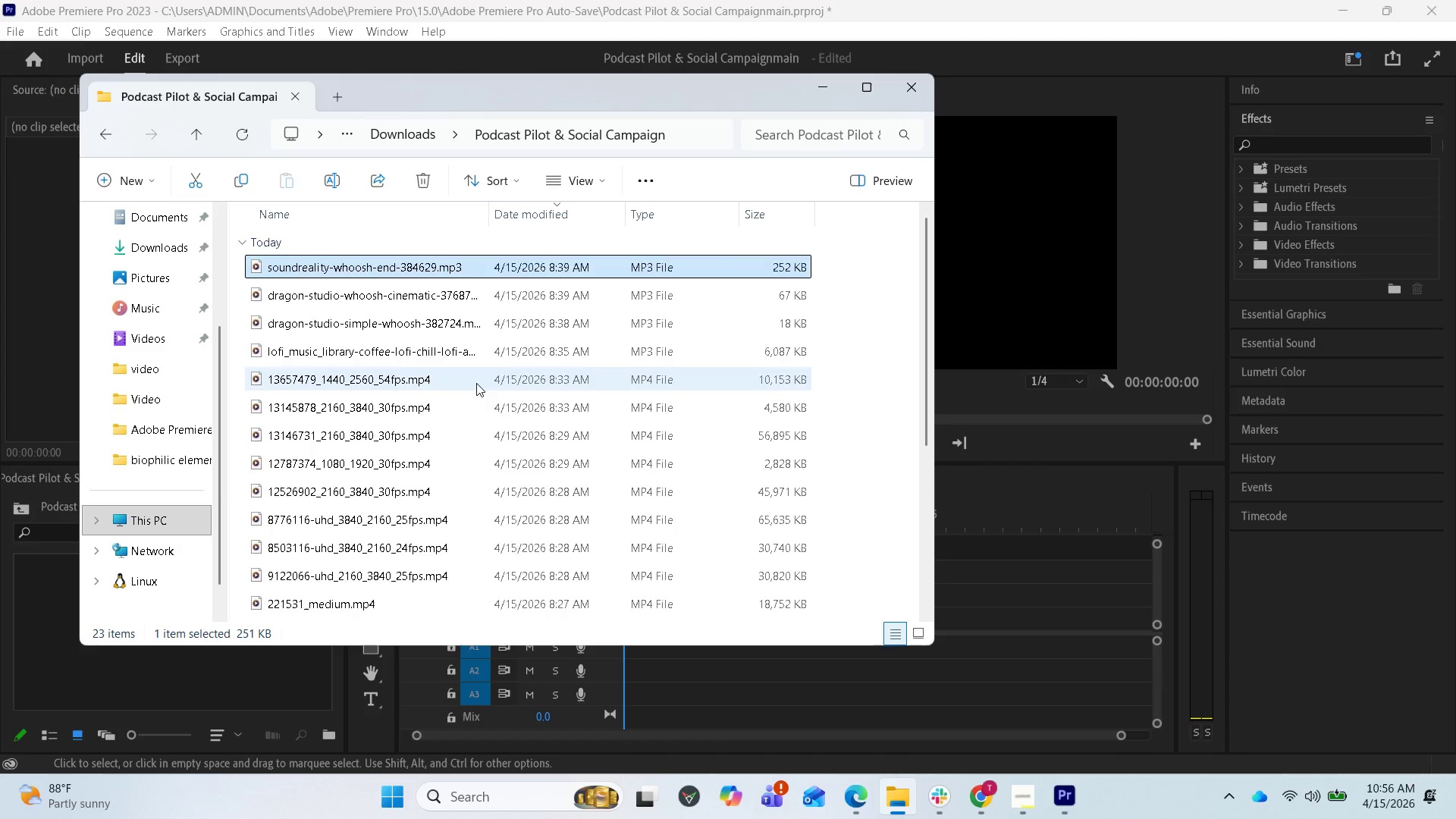 
scroll: coordinate [378, 564], scroll_direction: down, amount: 7.0
 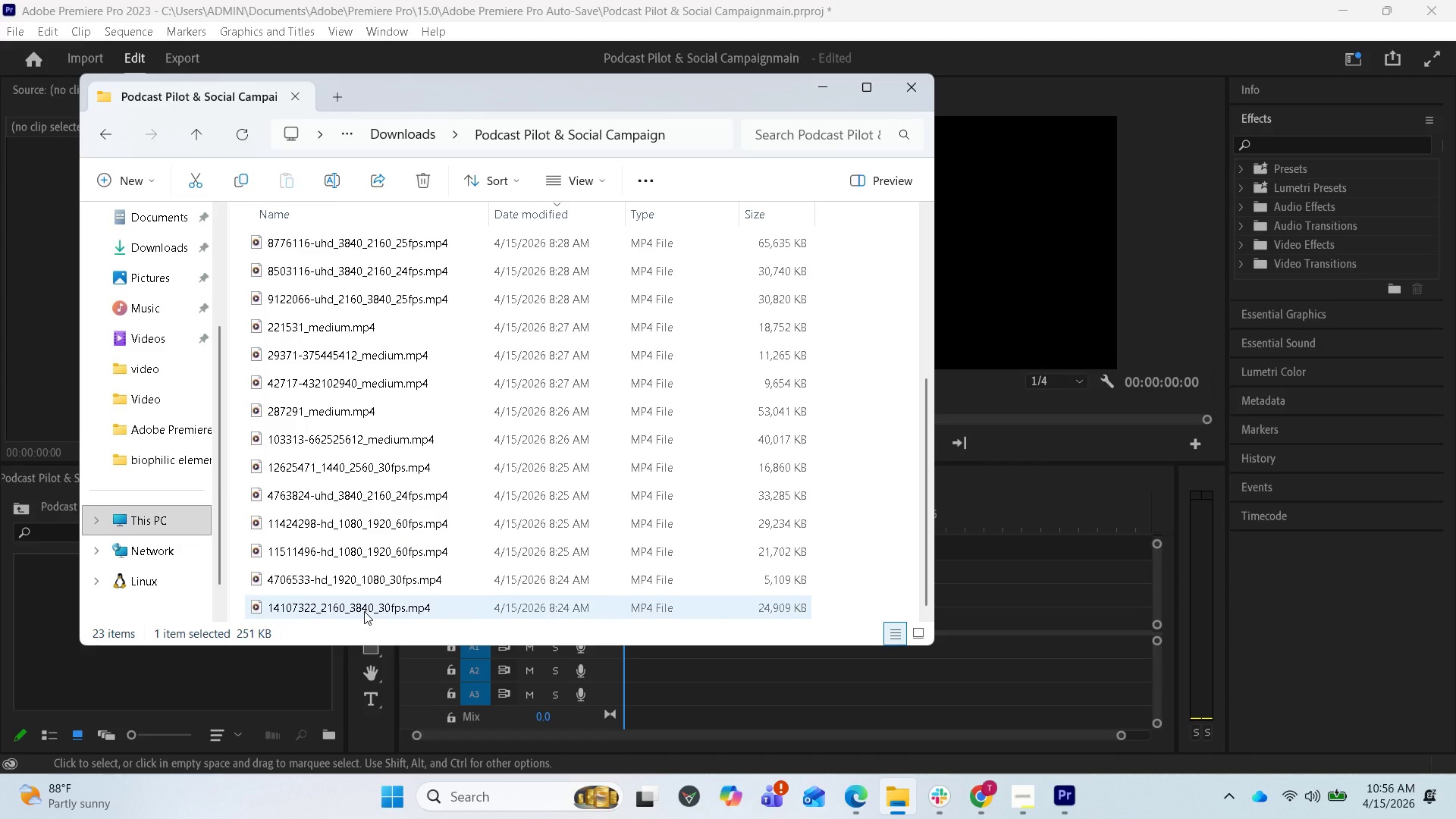 
hold_key(key=ShiftLeft, duration=0.69)
left_click([362, 609])
 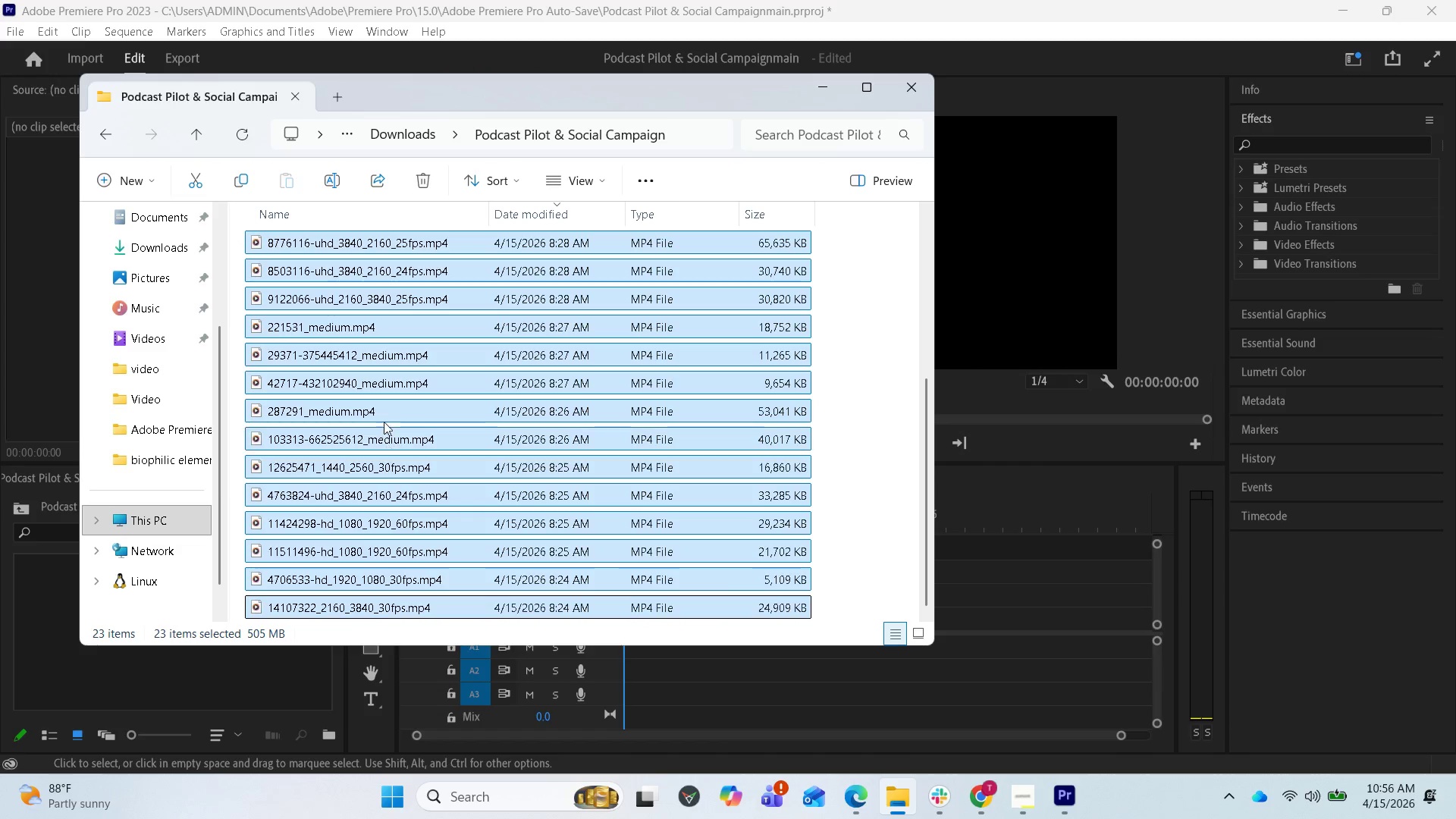 
left_click_drag(start_coordinate=[386, 410], to_coordinate=[30, 651])
 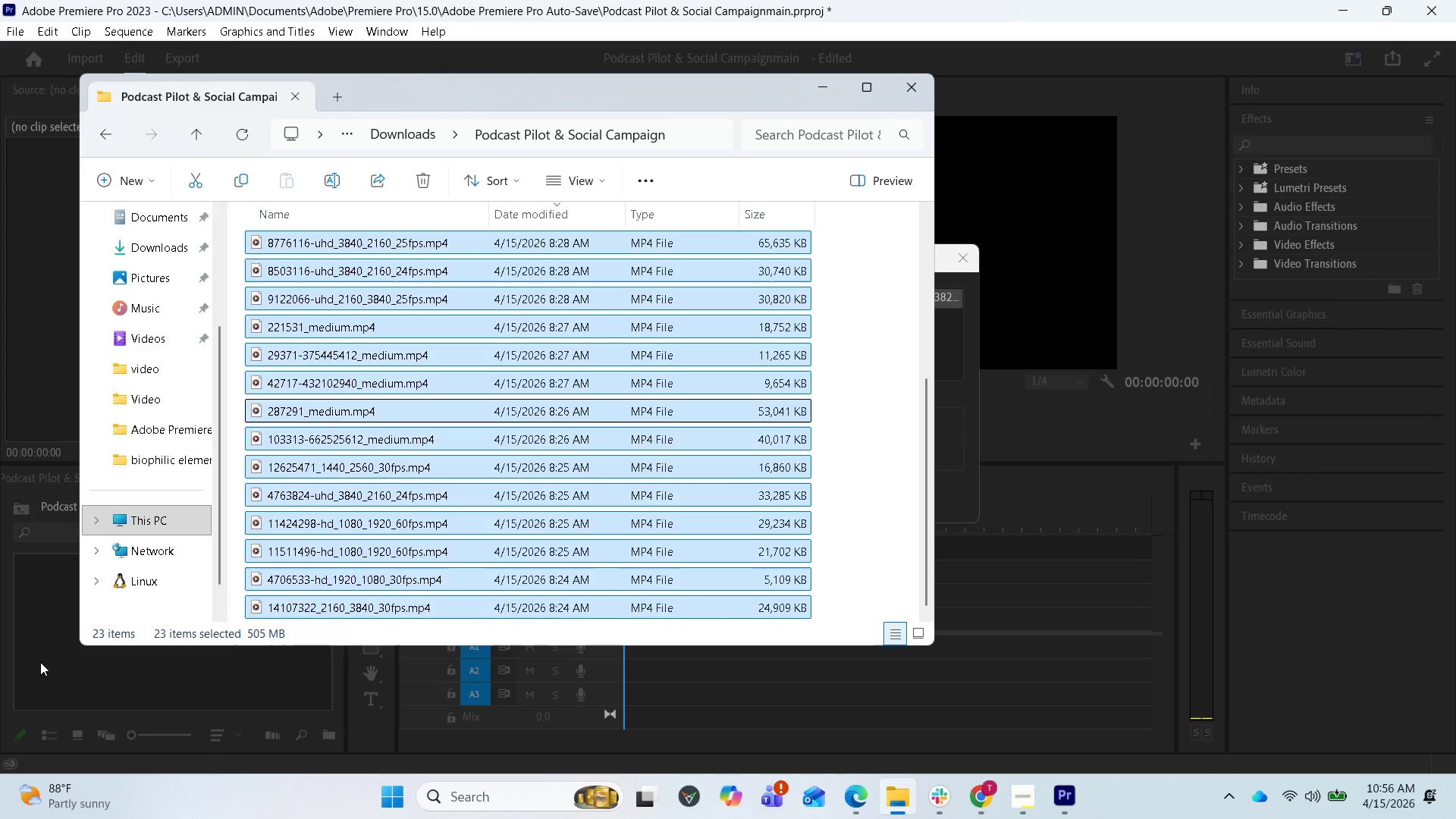 
left_click([43, 664])
 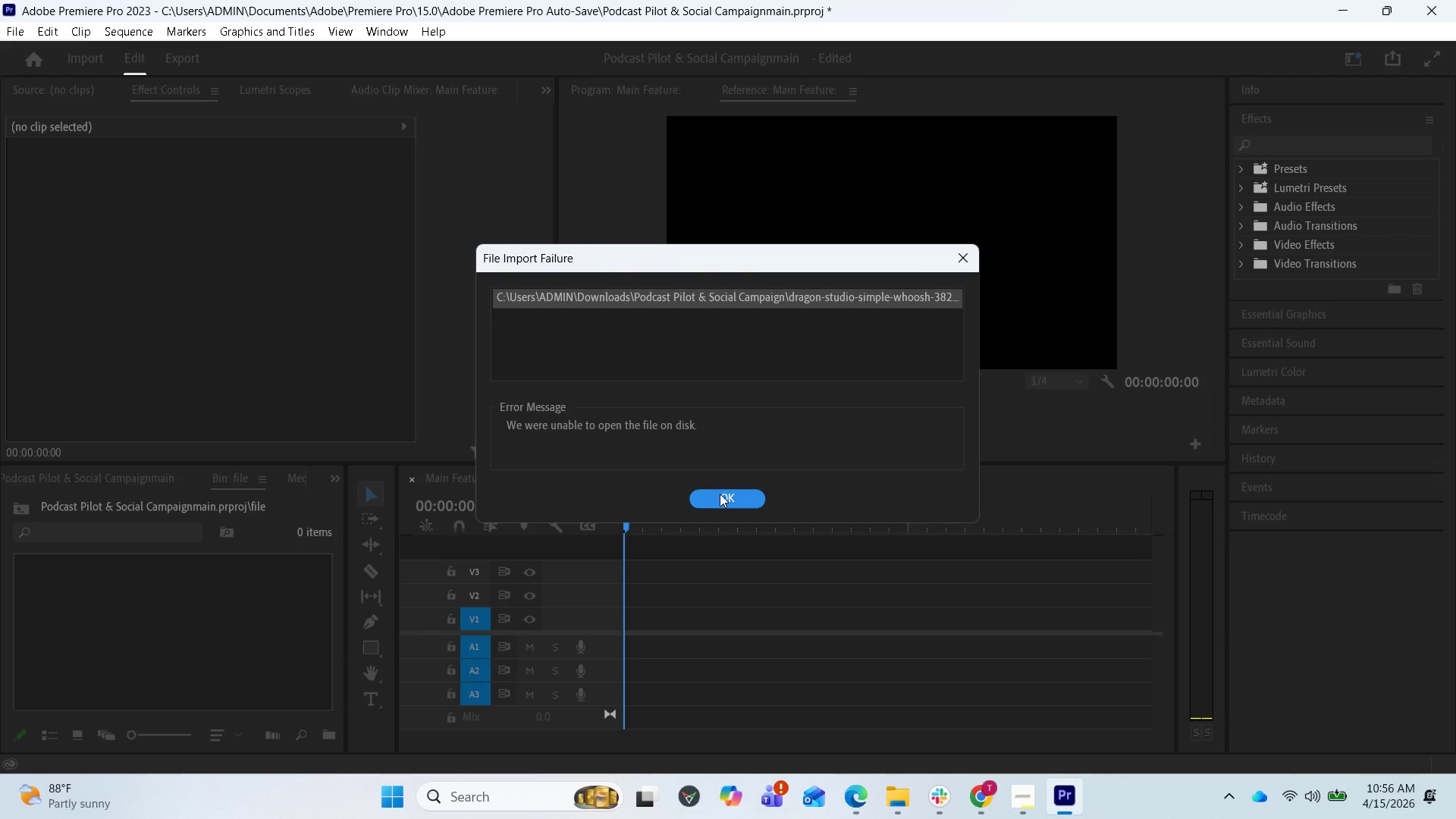 
left_click([720, 495])
 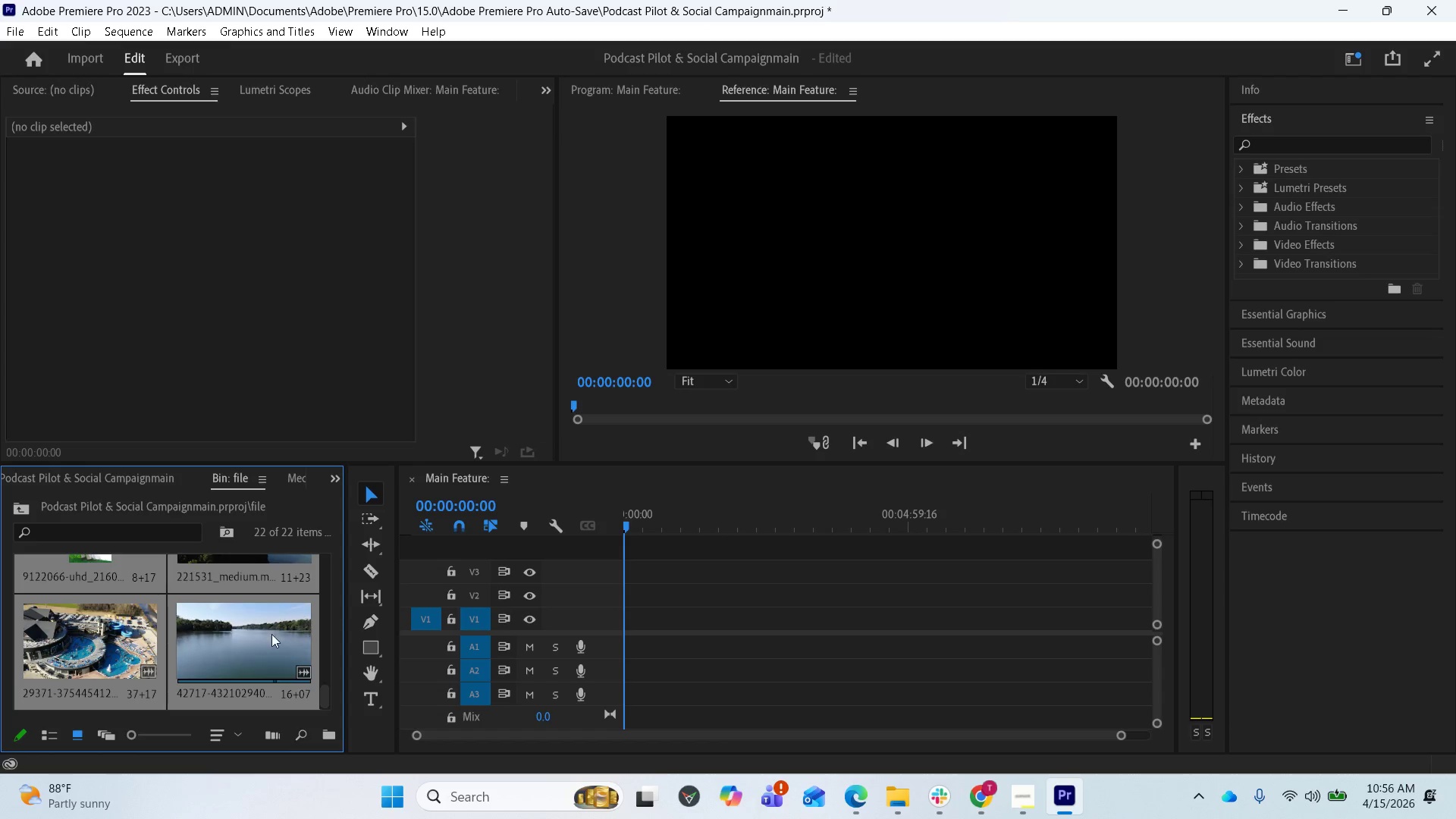 
scroll: coordinate [262, 638], scroll_direction: down, amount: 1.0
 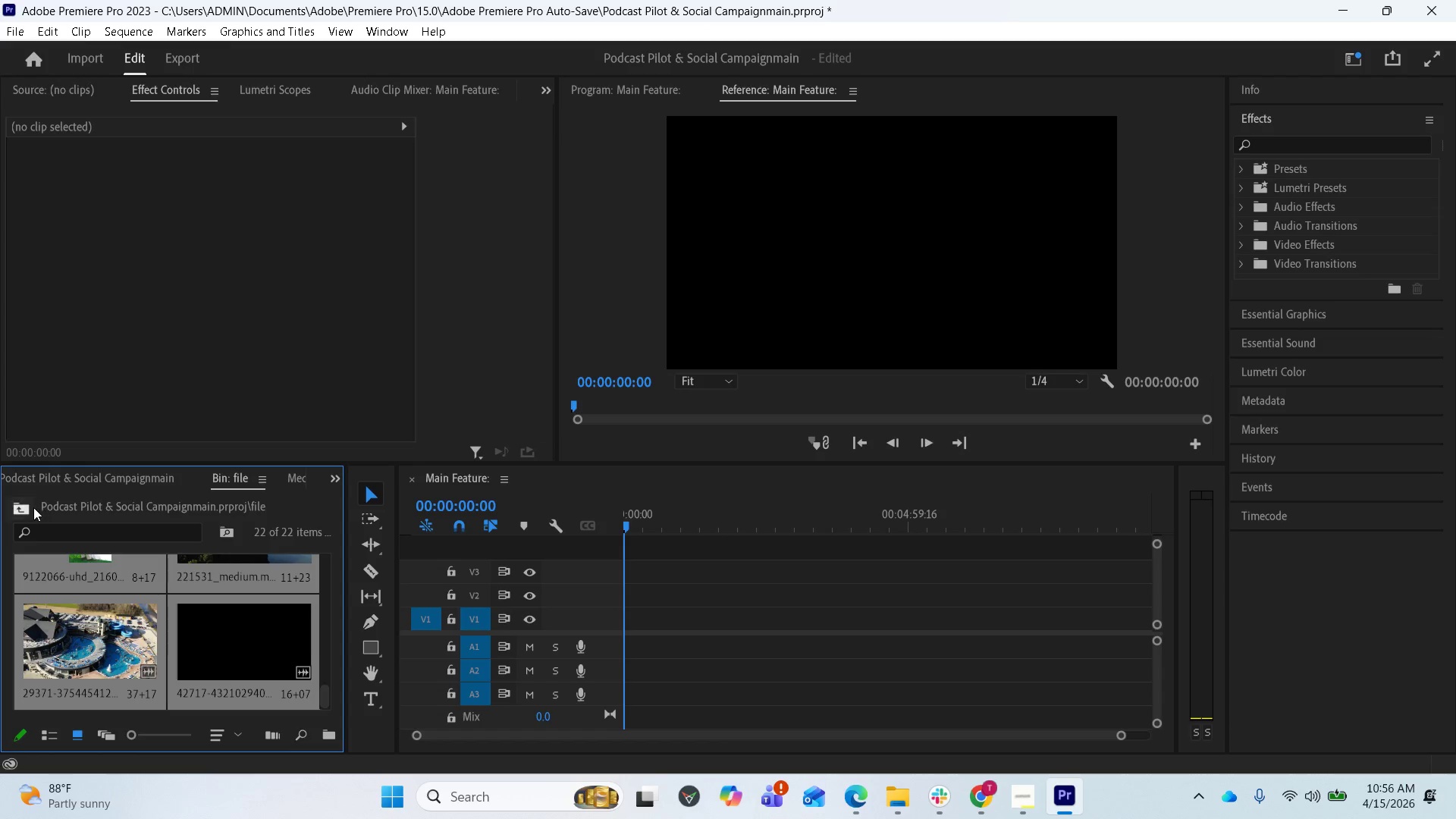 
left_click([24, 503])
 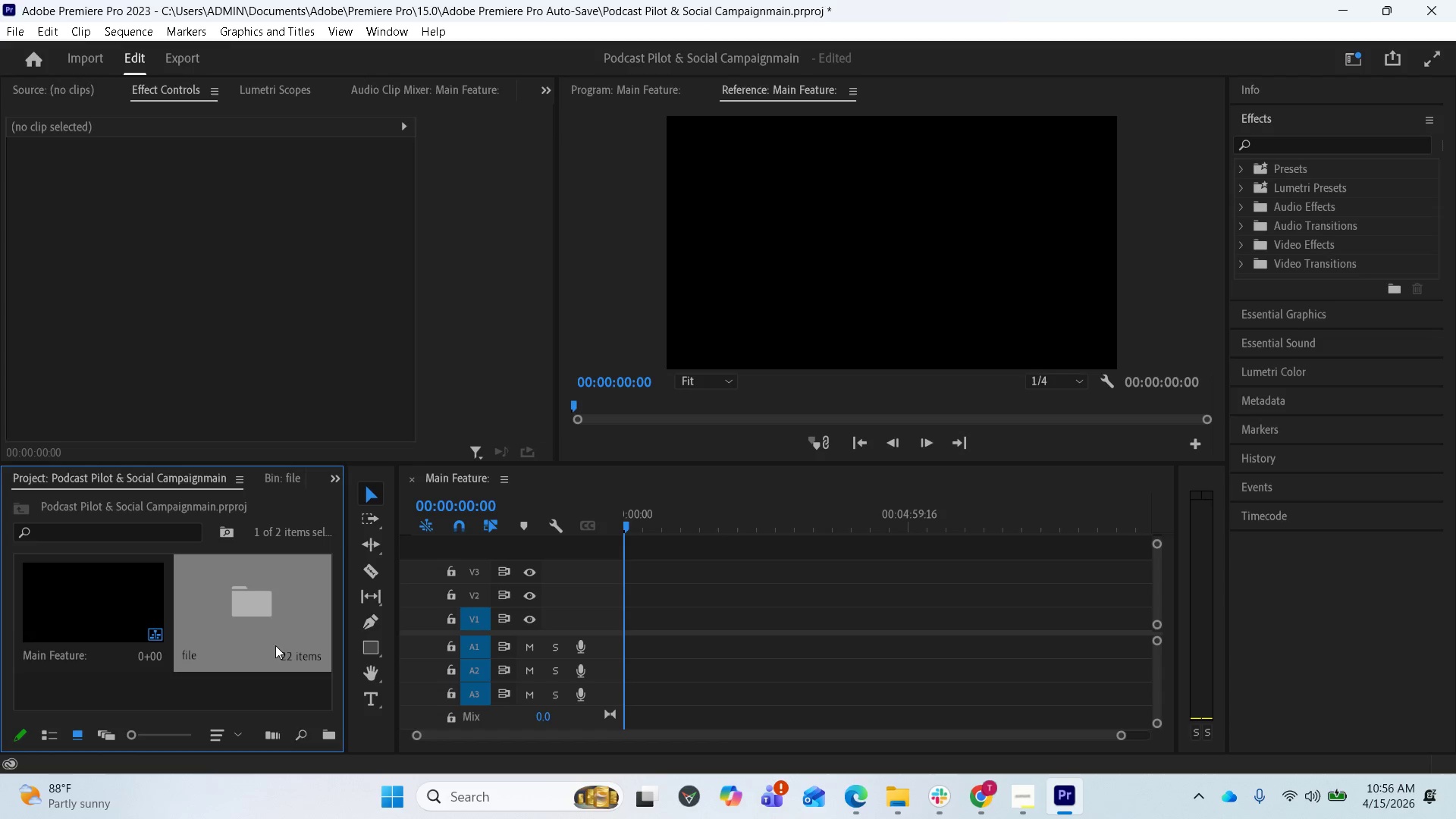 
wait(6.16)
 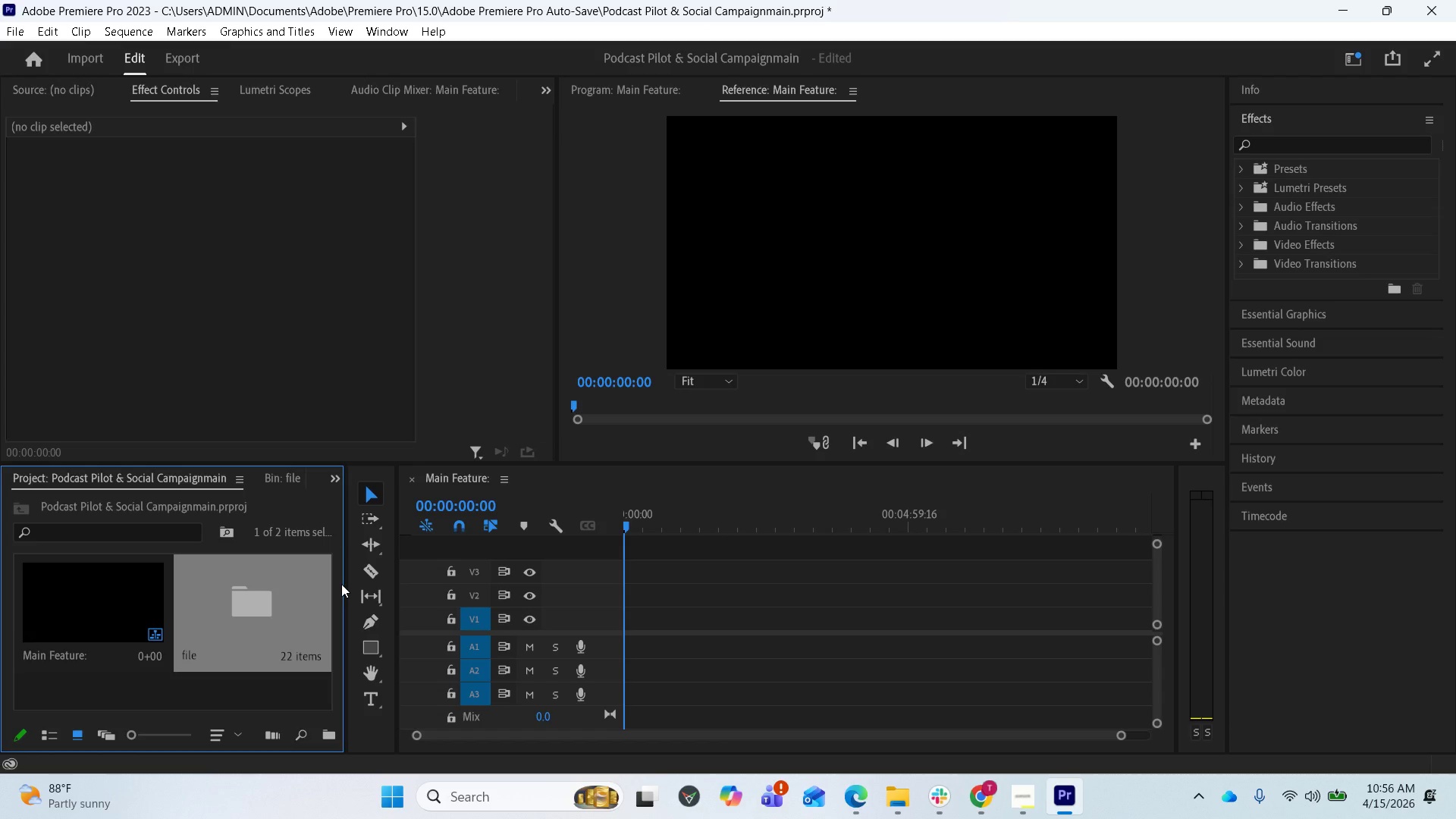 
left_click_drag(start_coordinate=[277, 464], to_coordinate=[271, 412])
 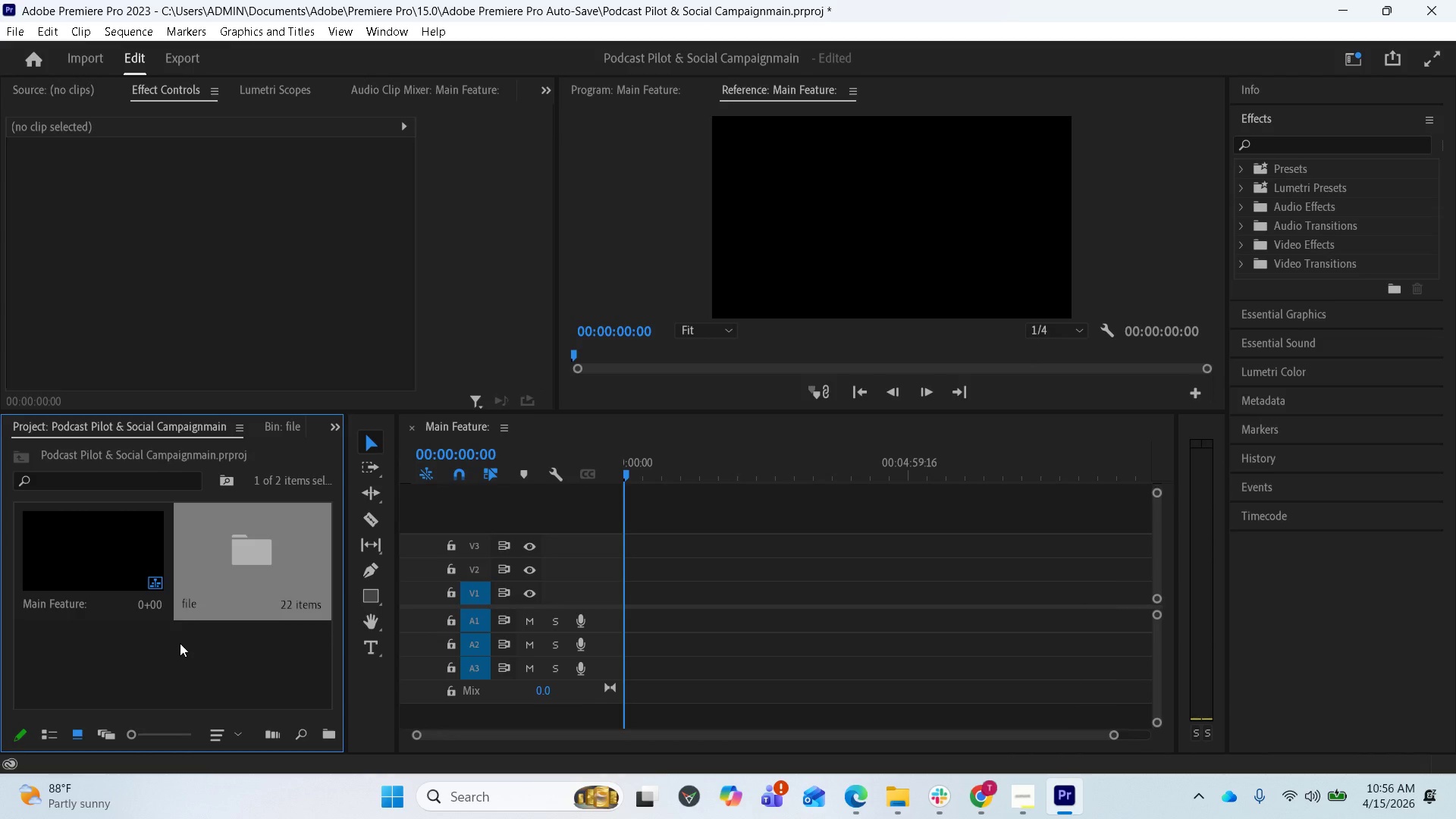 
right_click([180, 643])
 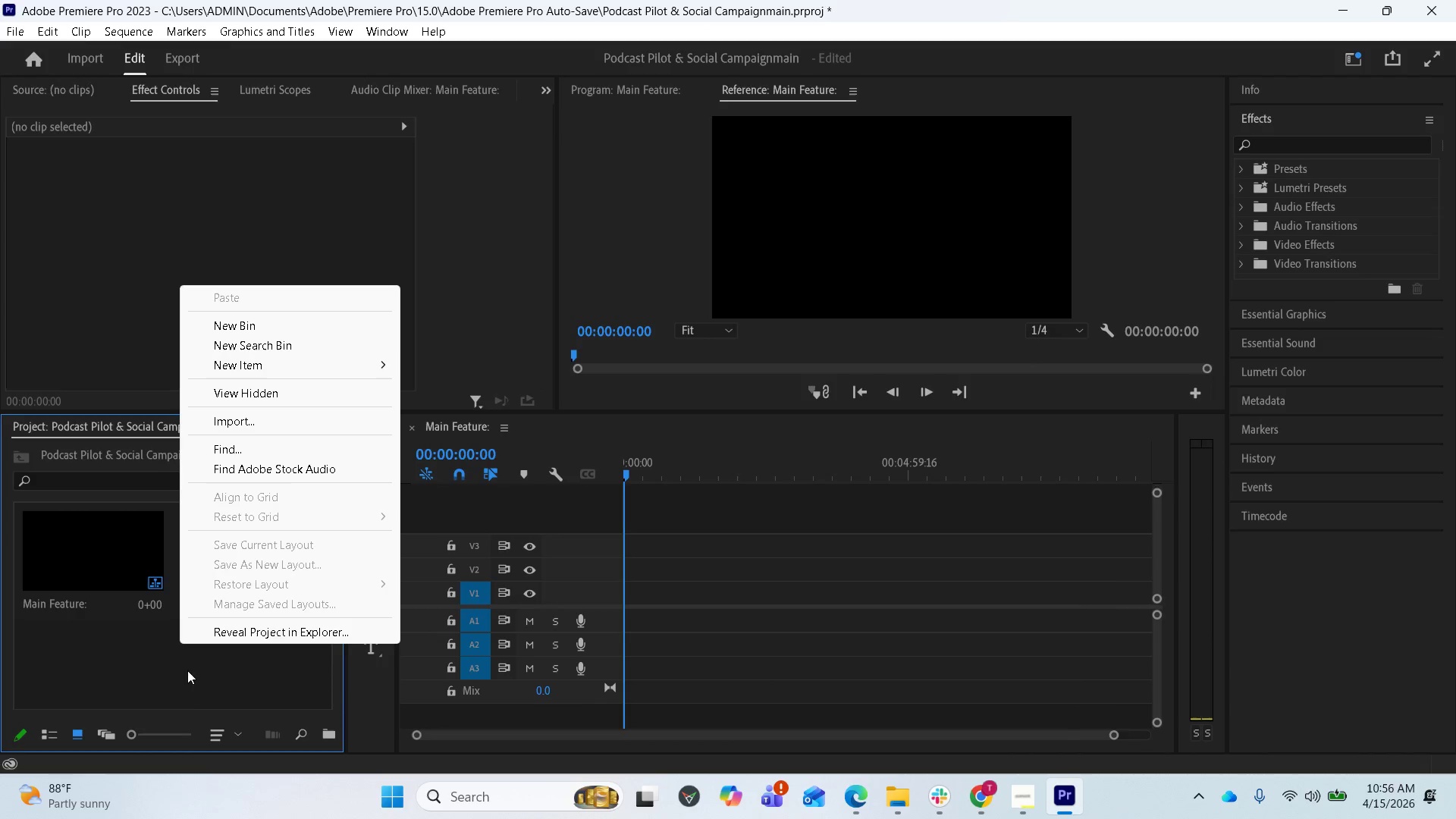 
left_click([187, 684])
 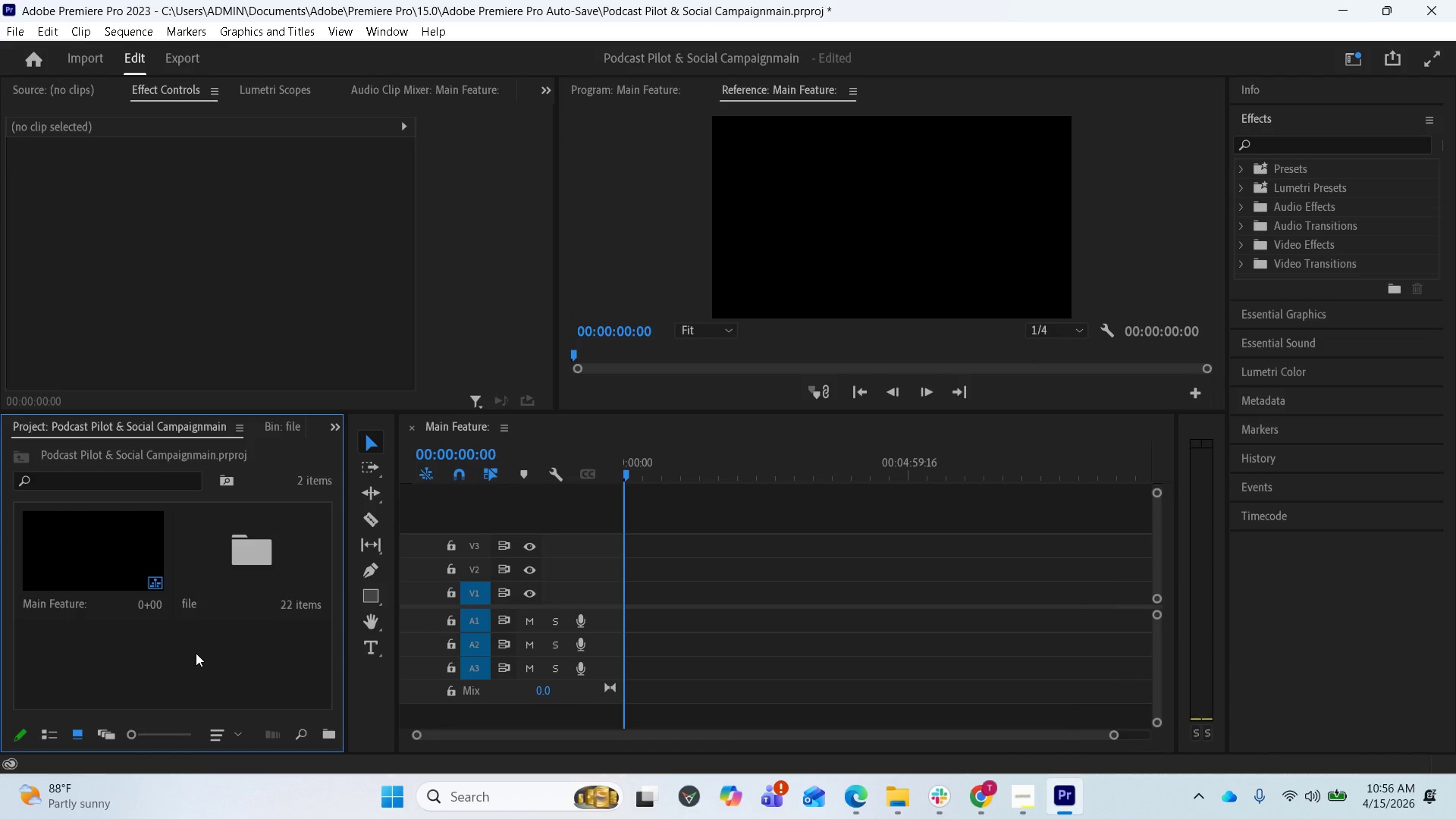 
right_click([196, 653])
 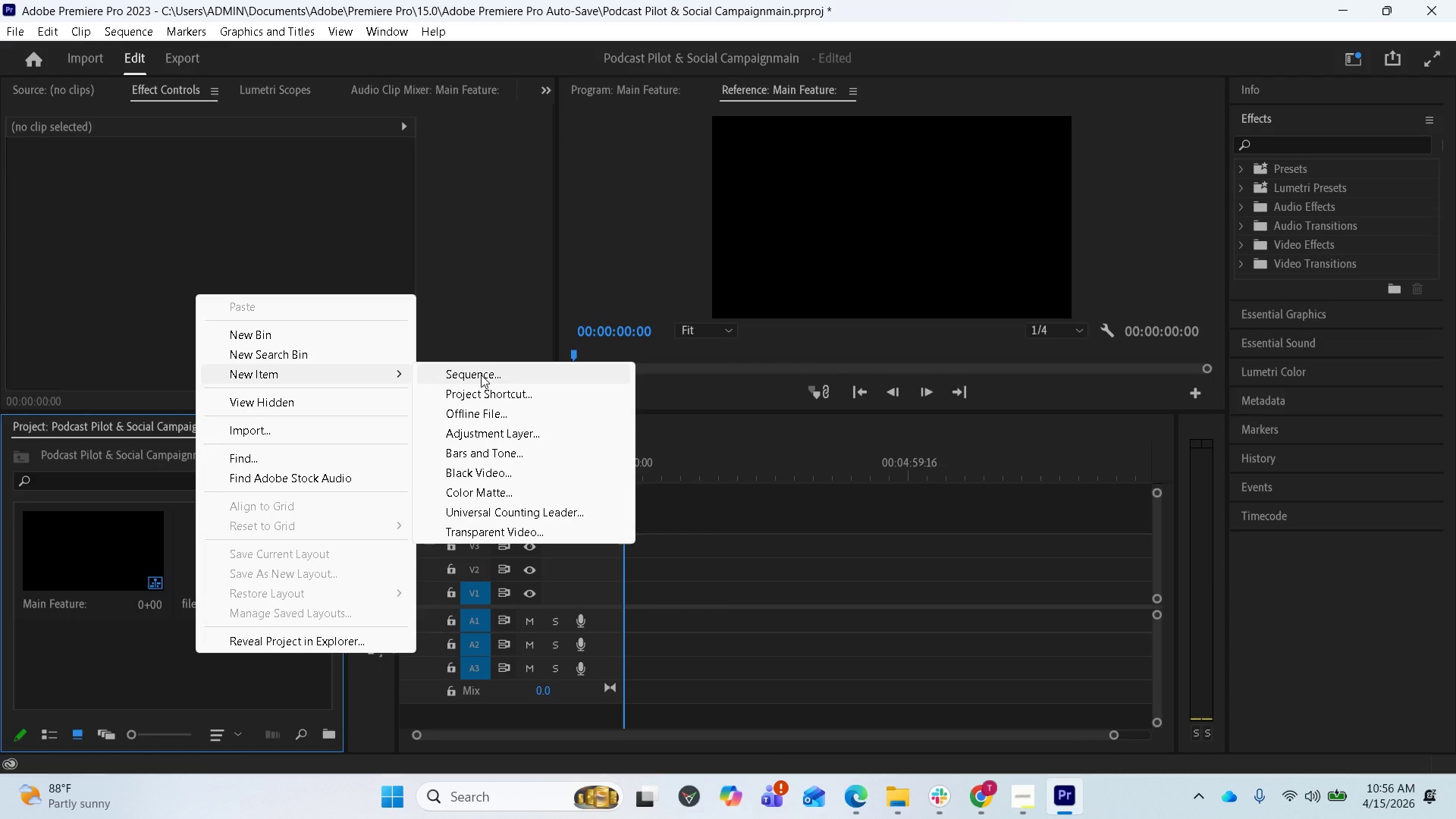 
wait(11.23)
 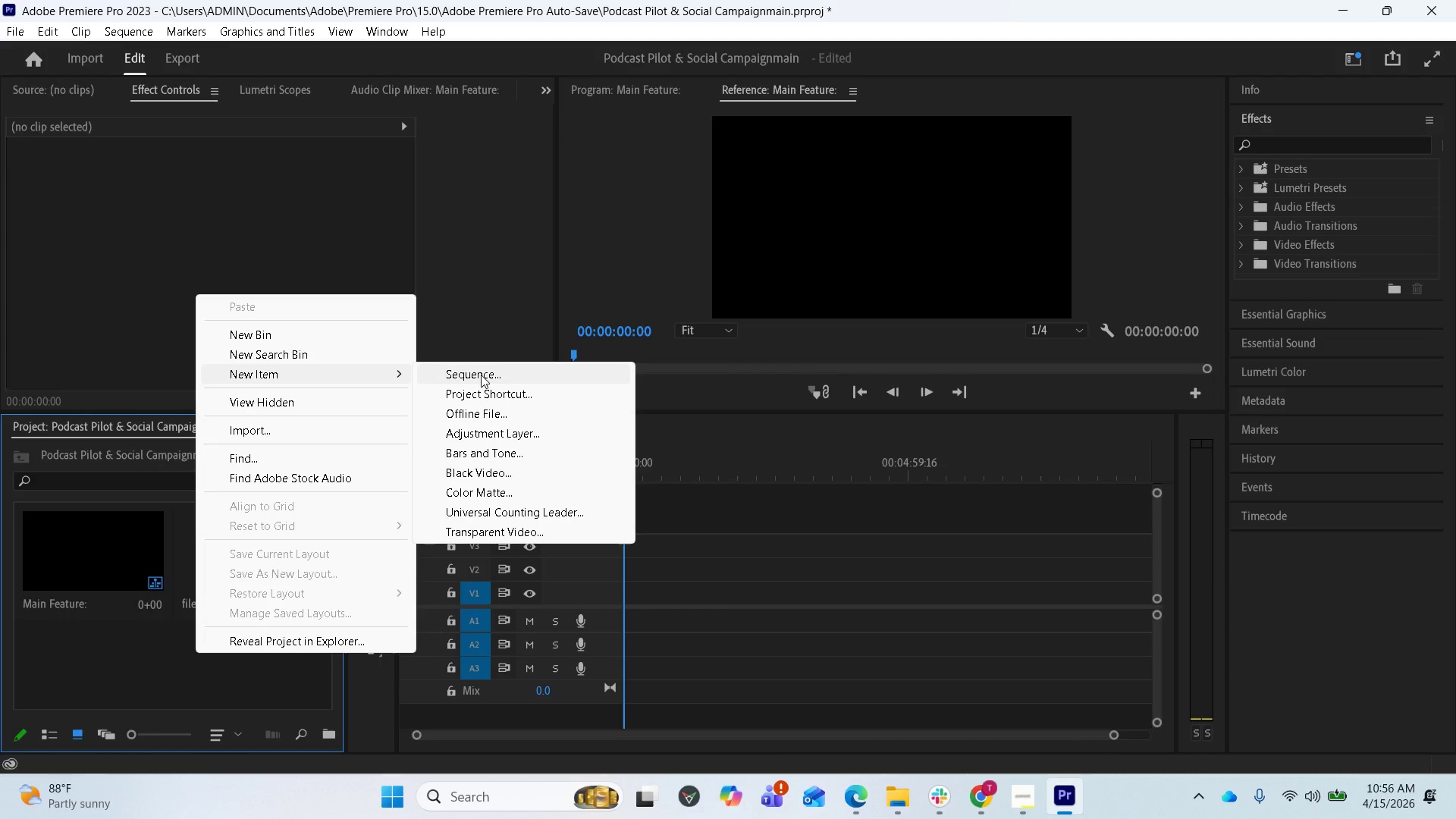 
left_click([301, 332])
 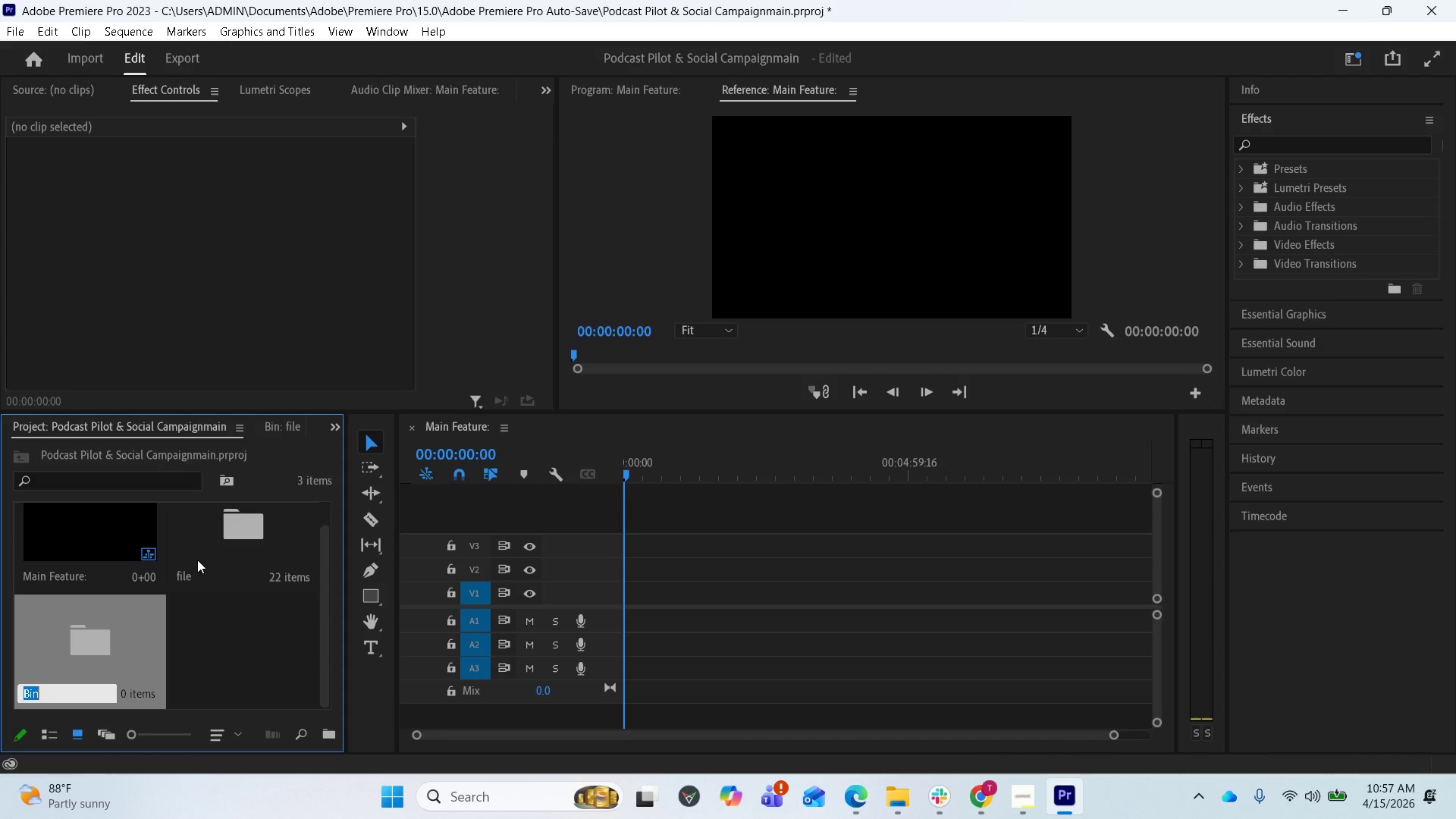 
type(interview clip)
 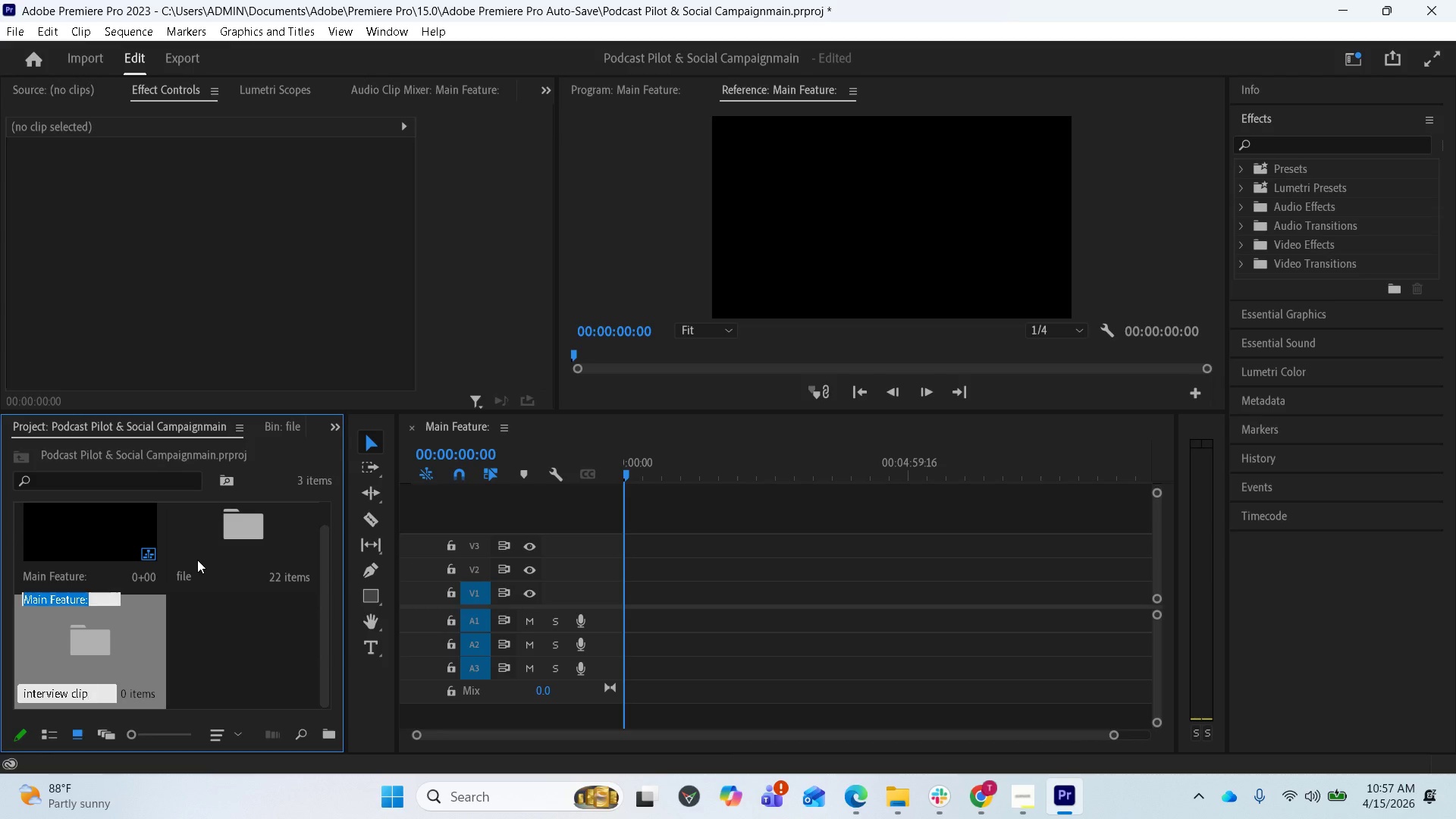 
key(Enter)
 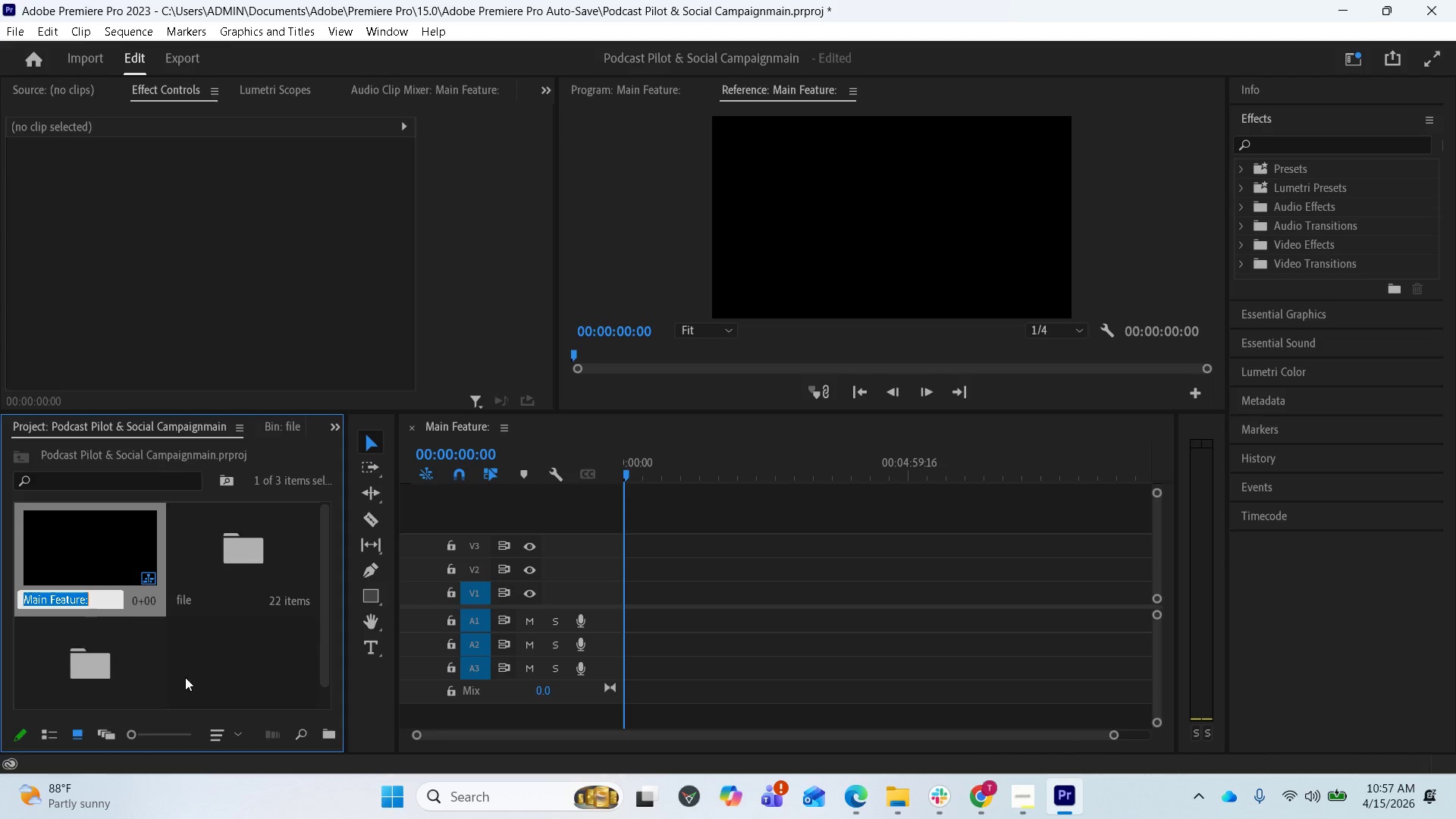 
scroll: coordinate [185, 672], scroll_direction: down, amount: 3.0
 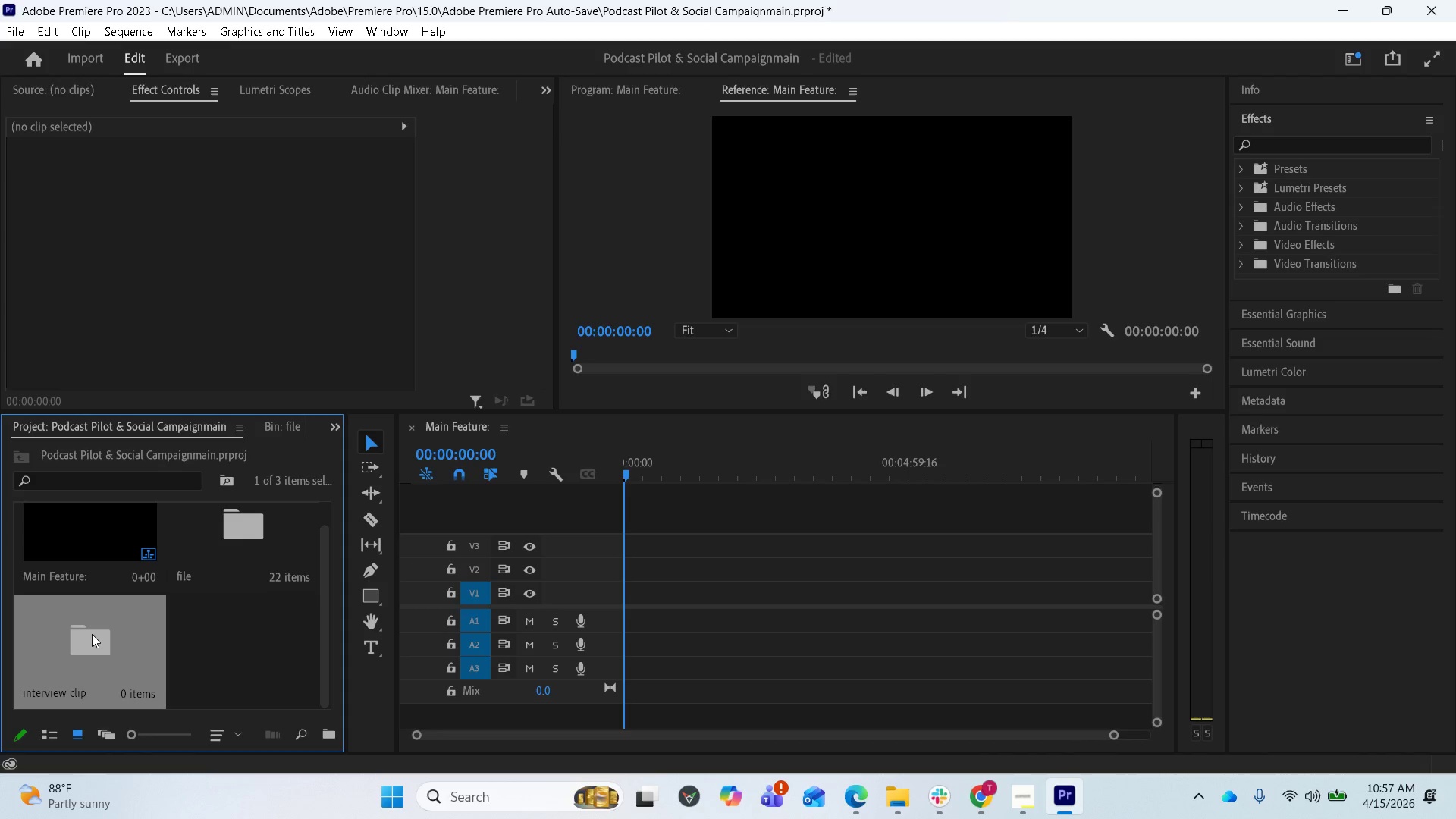 
double_click([92, 634])
 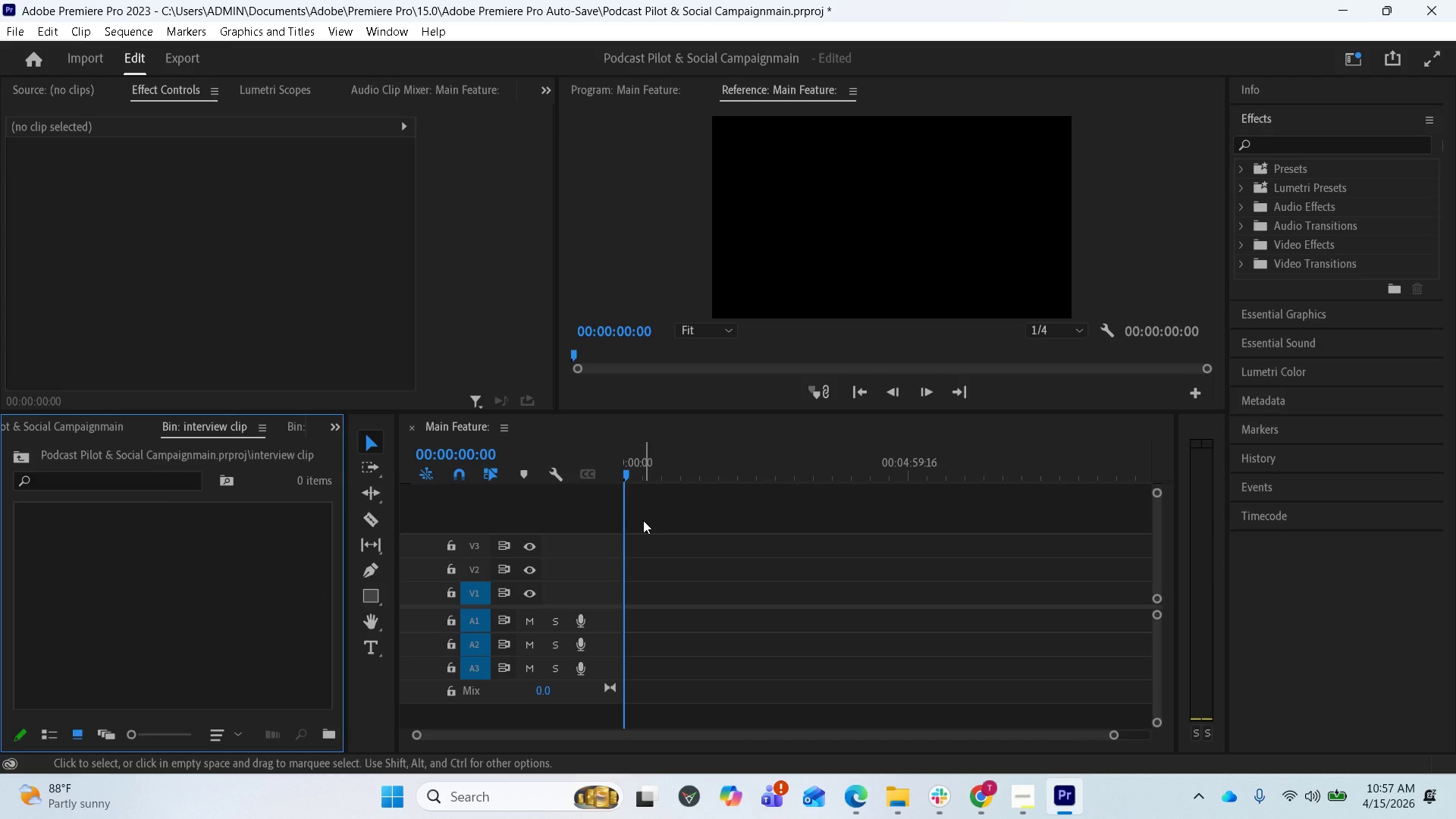 
wait(9.3)
 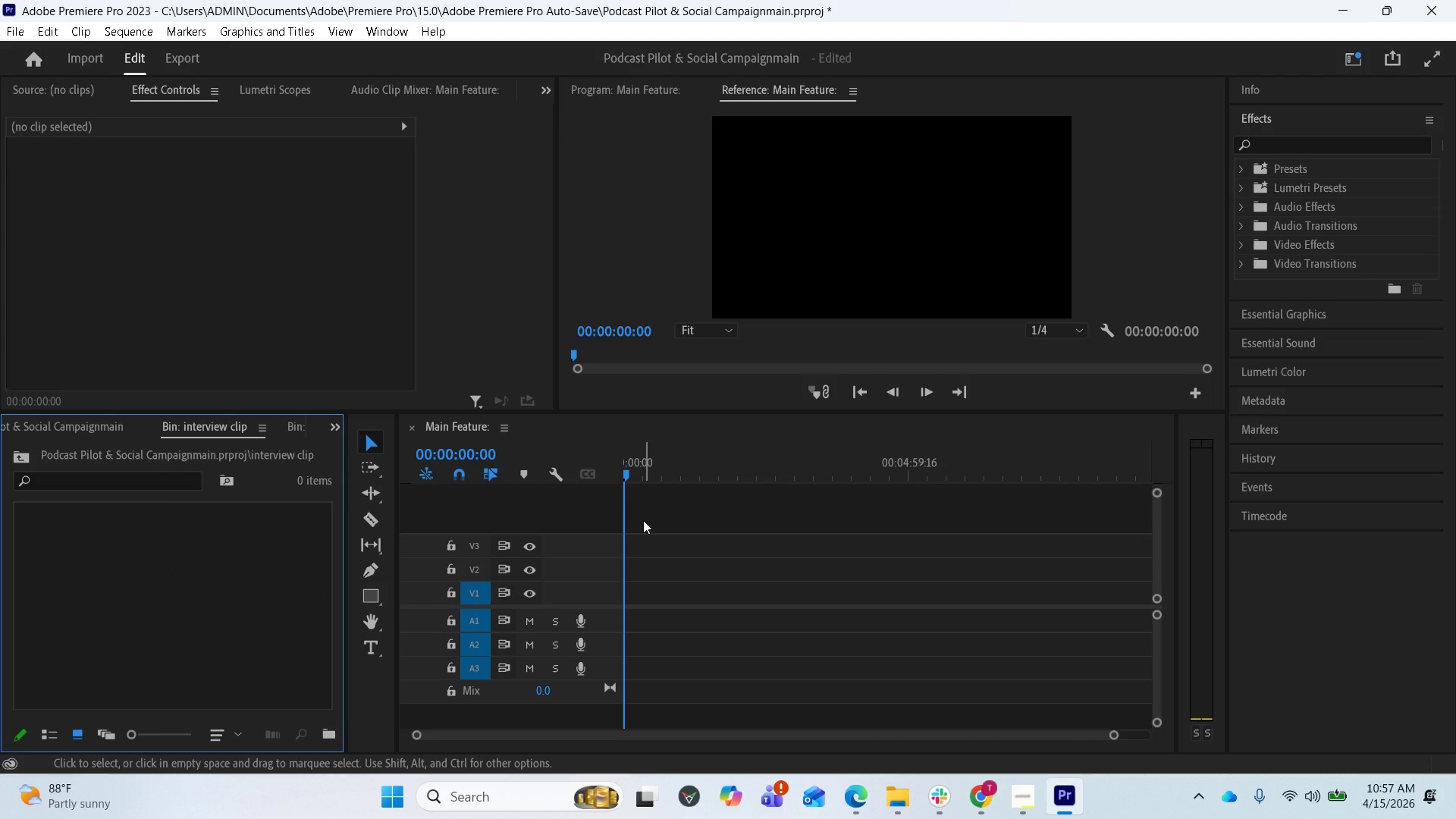 
scroll: coordinate [236, 618], scroll_direction: up, amount: 2.0
 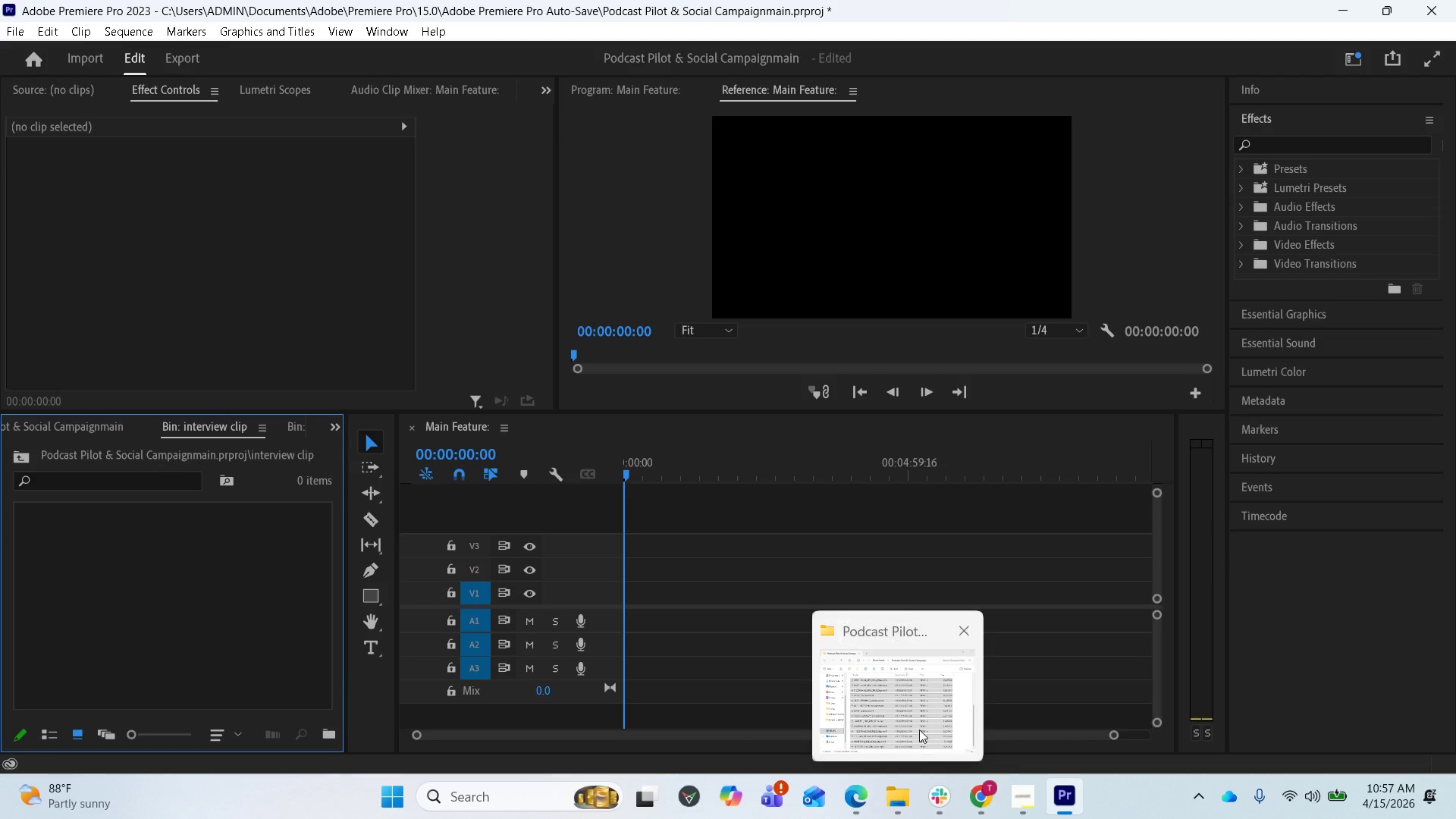 
left_click([922, 720])
 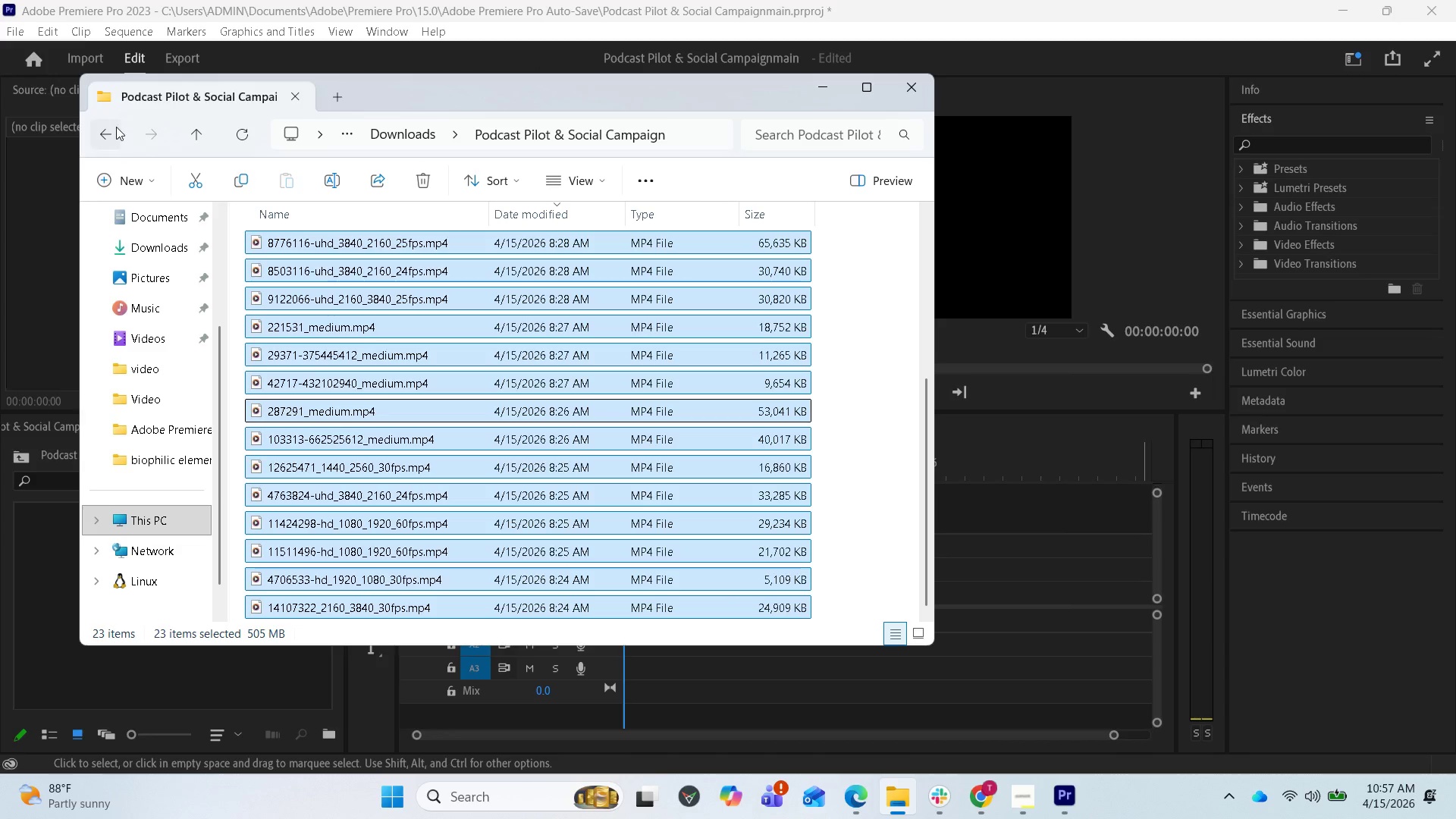 
left_click([112, 129])
 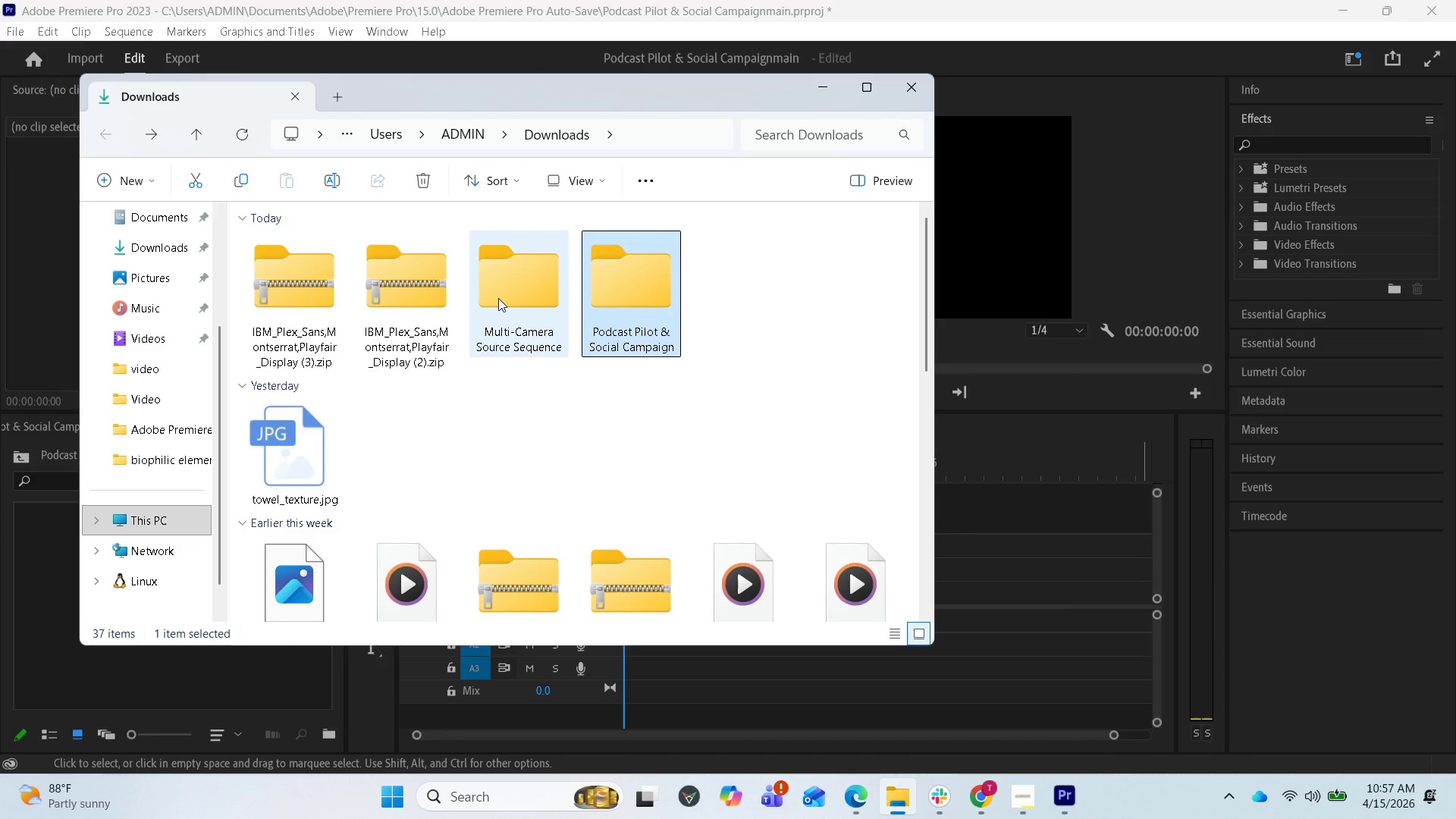 
mouse_move([522, 299])
 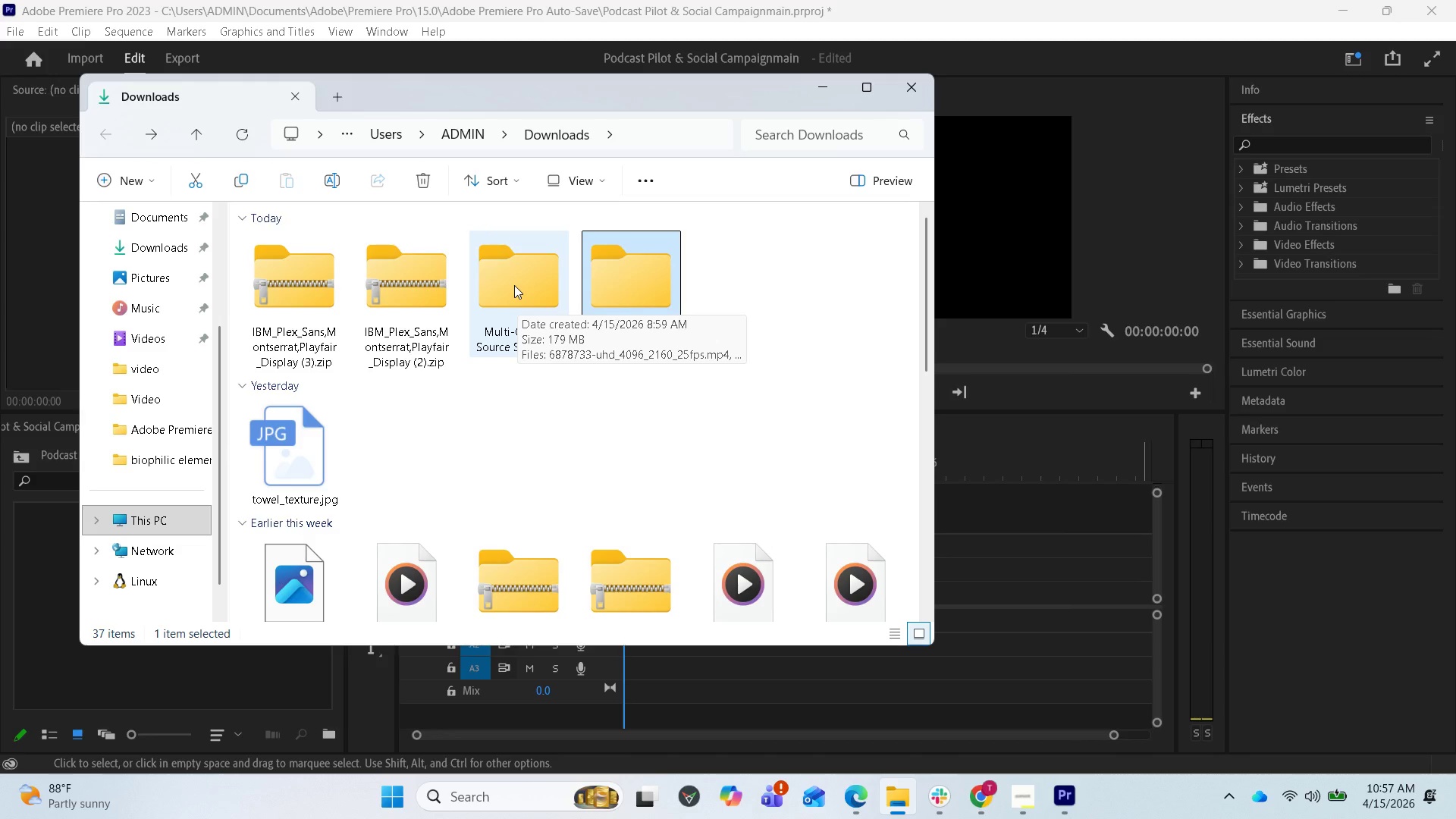 
wait(5.53)
 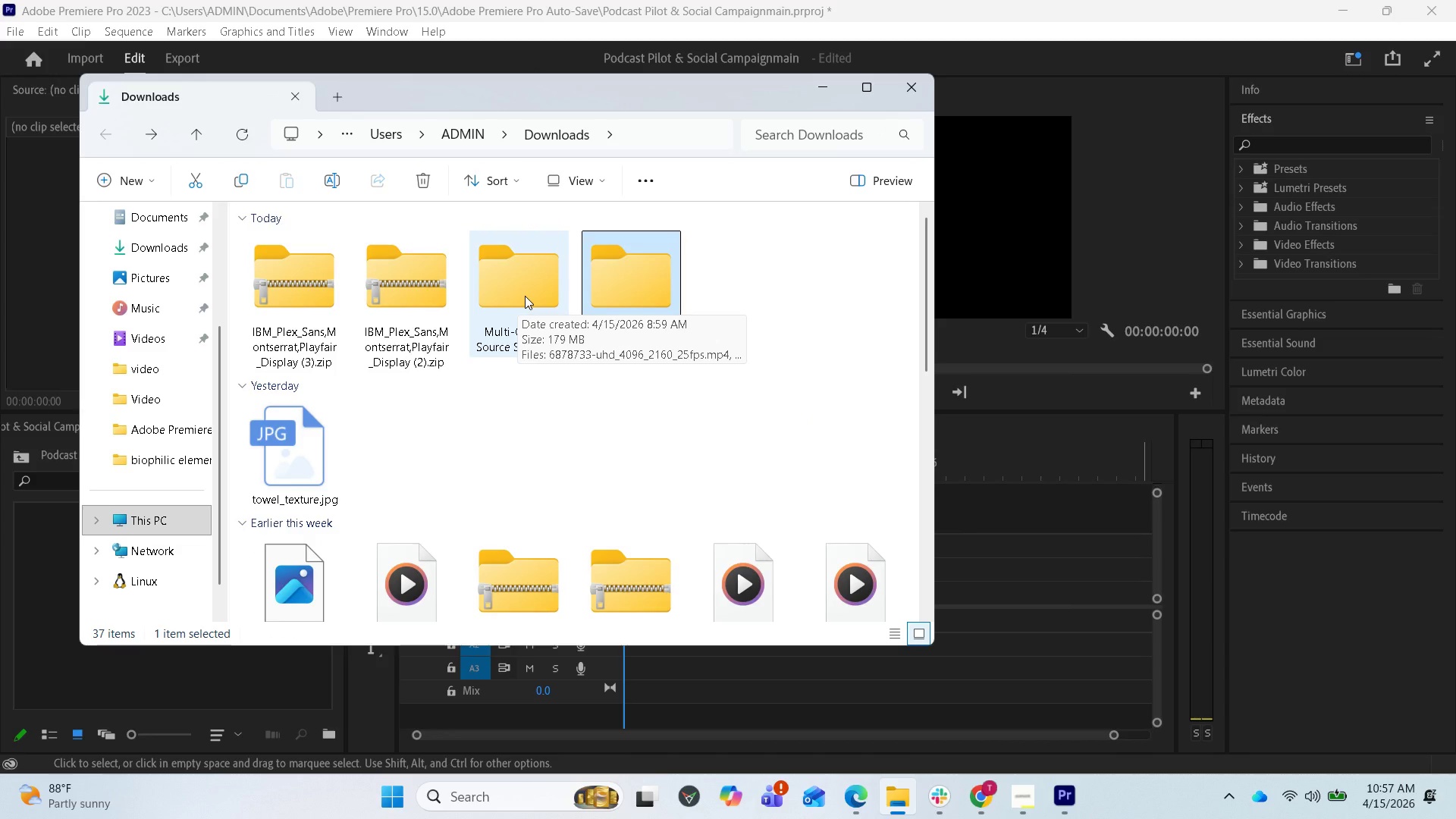 
double_click([514, 285])
 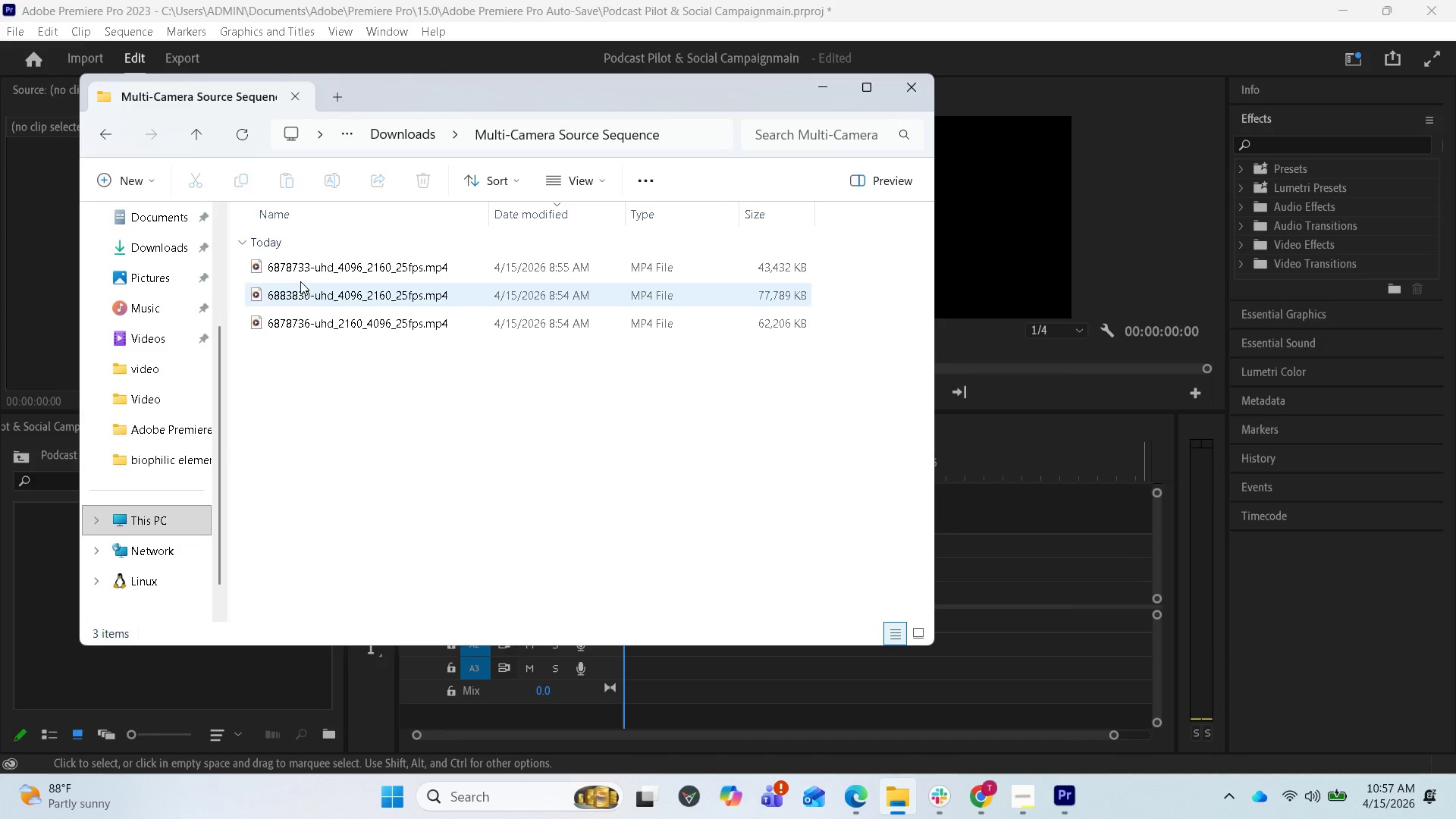 
left_click([318, 261])
 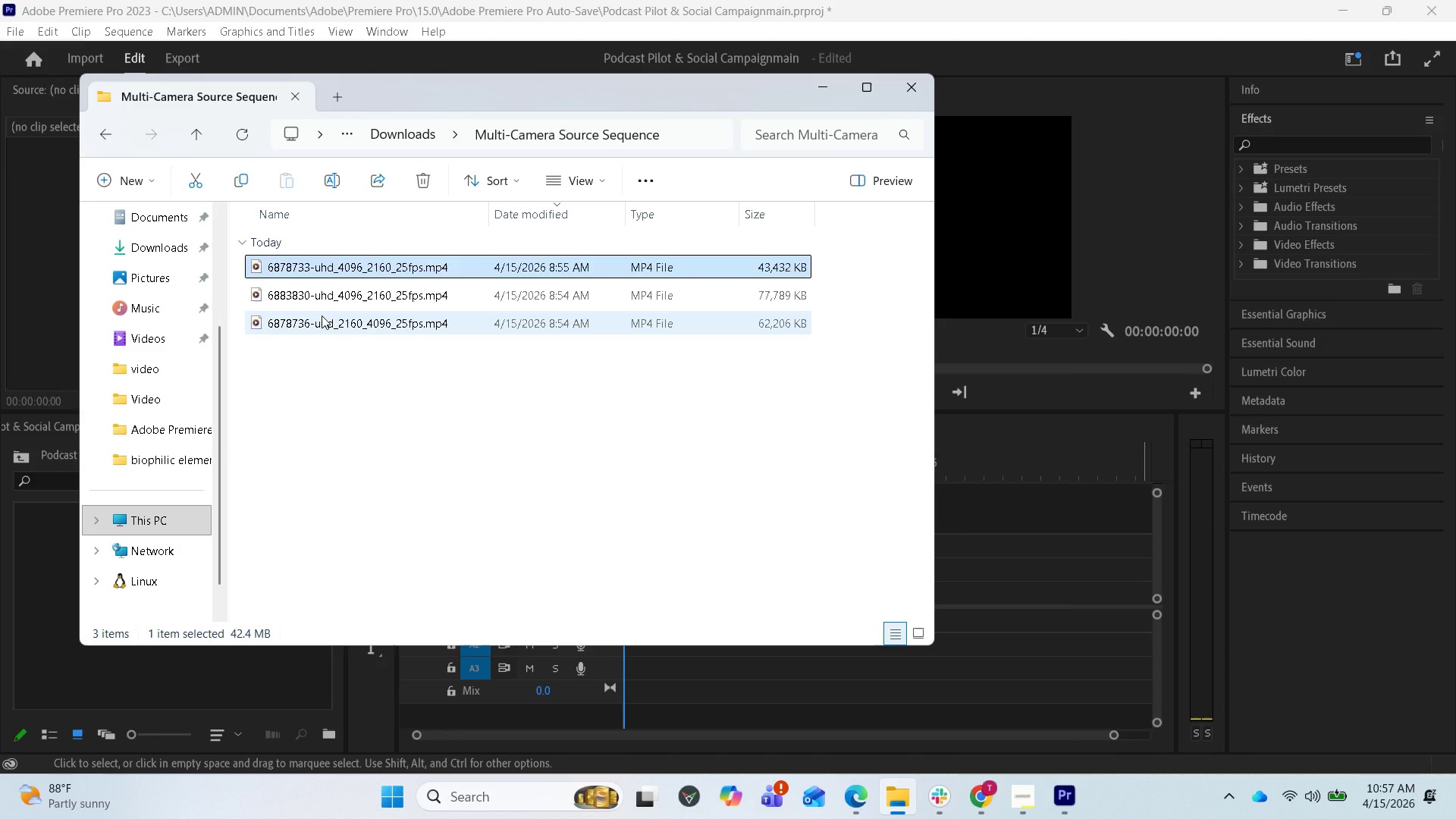 
hold_key(key=ShiftLeft, duration=0.58)
left_click([322, 315])
 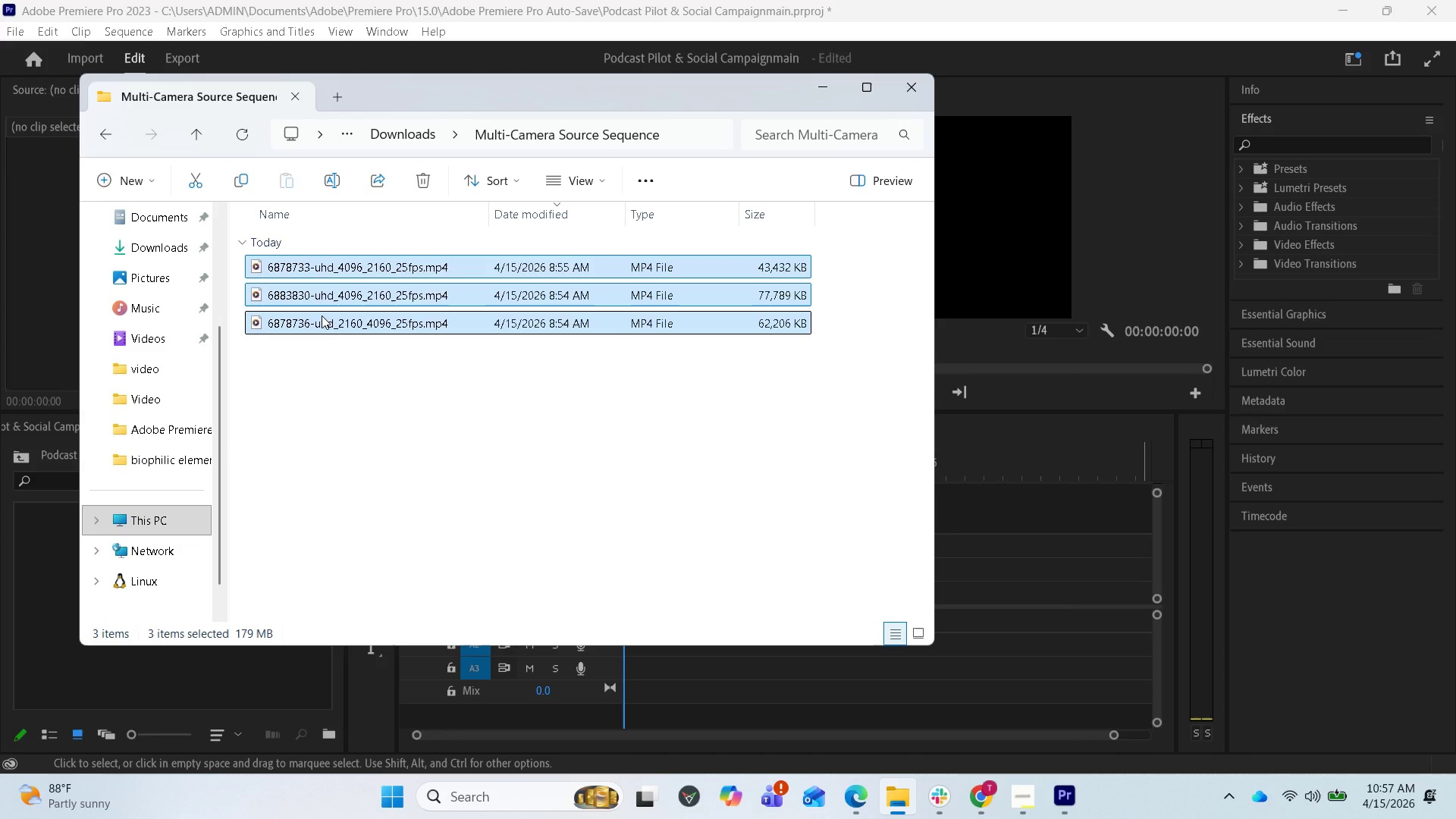 
left_click_drag(start_coordinate=[322, 315], to_coordinate=[46, 647])
 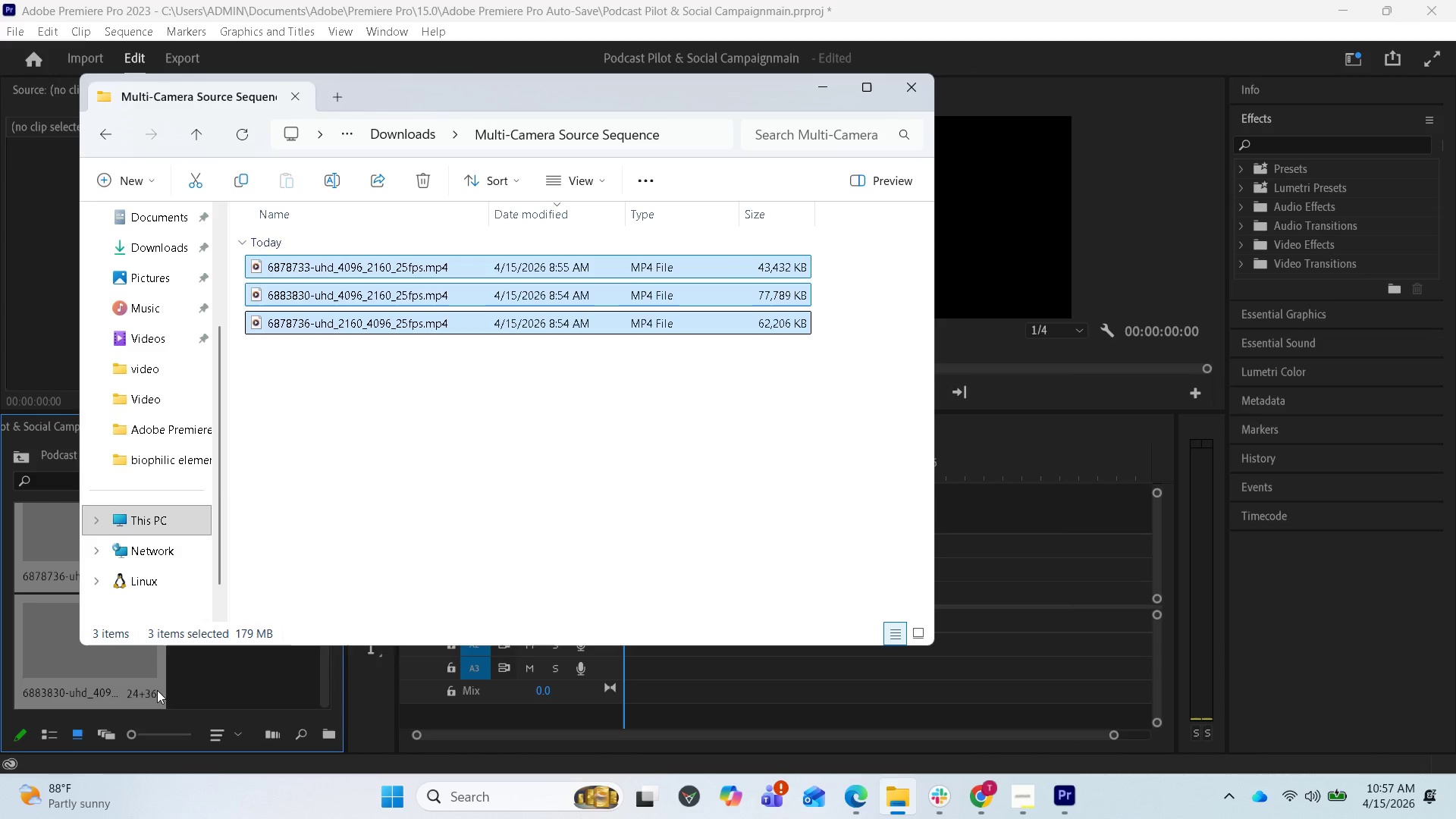 
left_click([180, 691])
 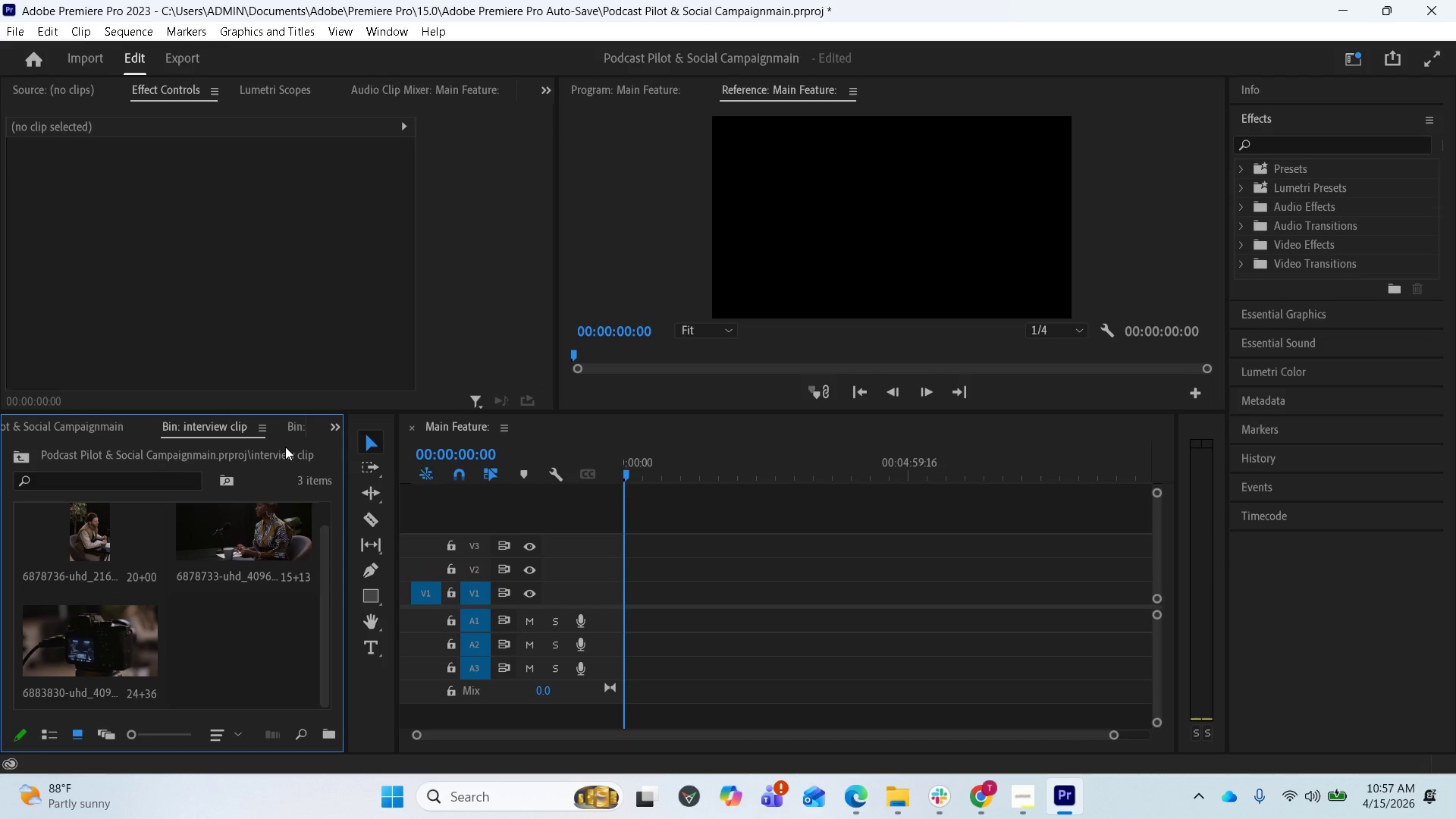 
wait(12.98)
 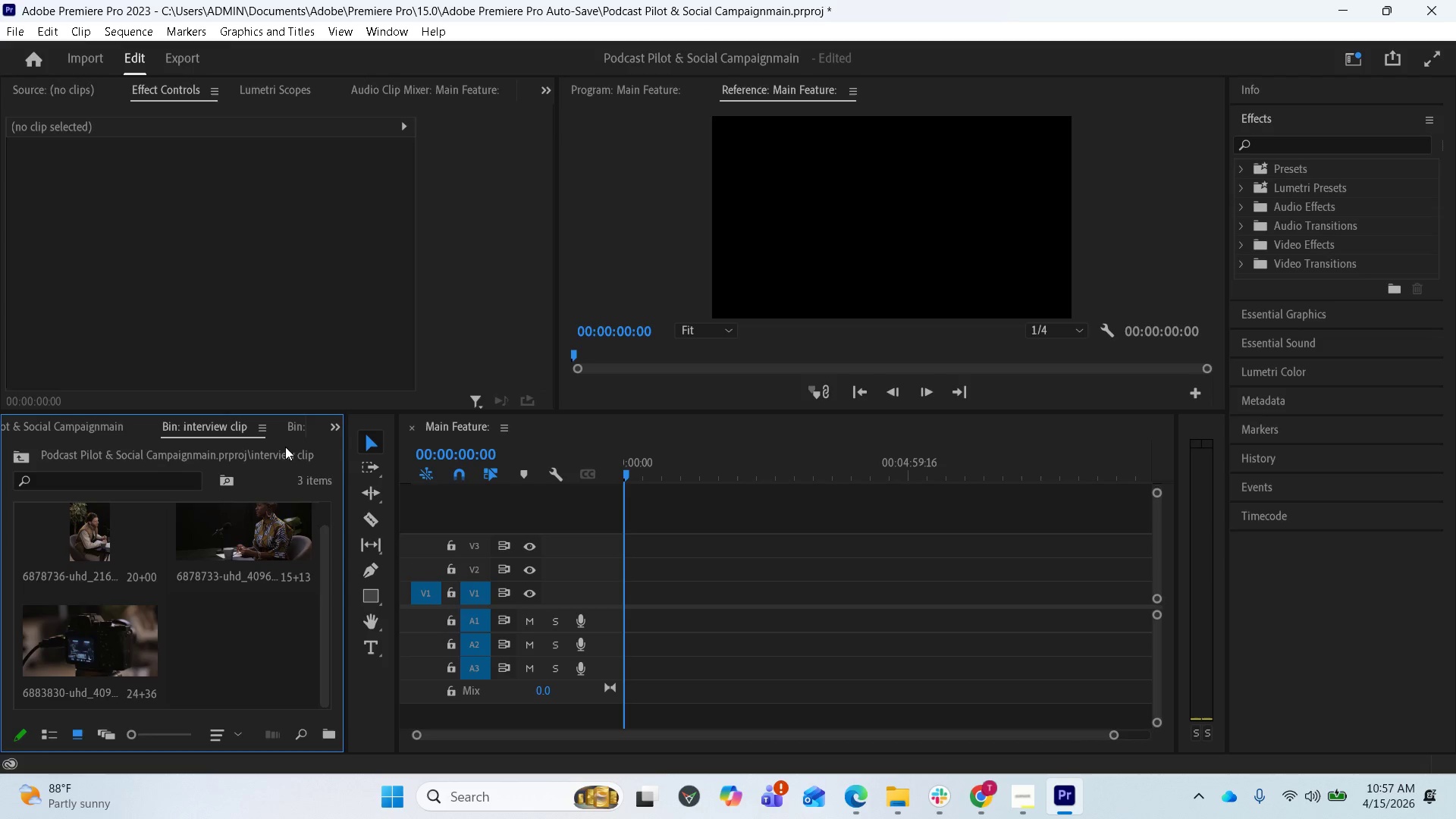 
left_click([20, 457])
 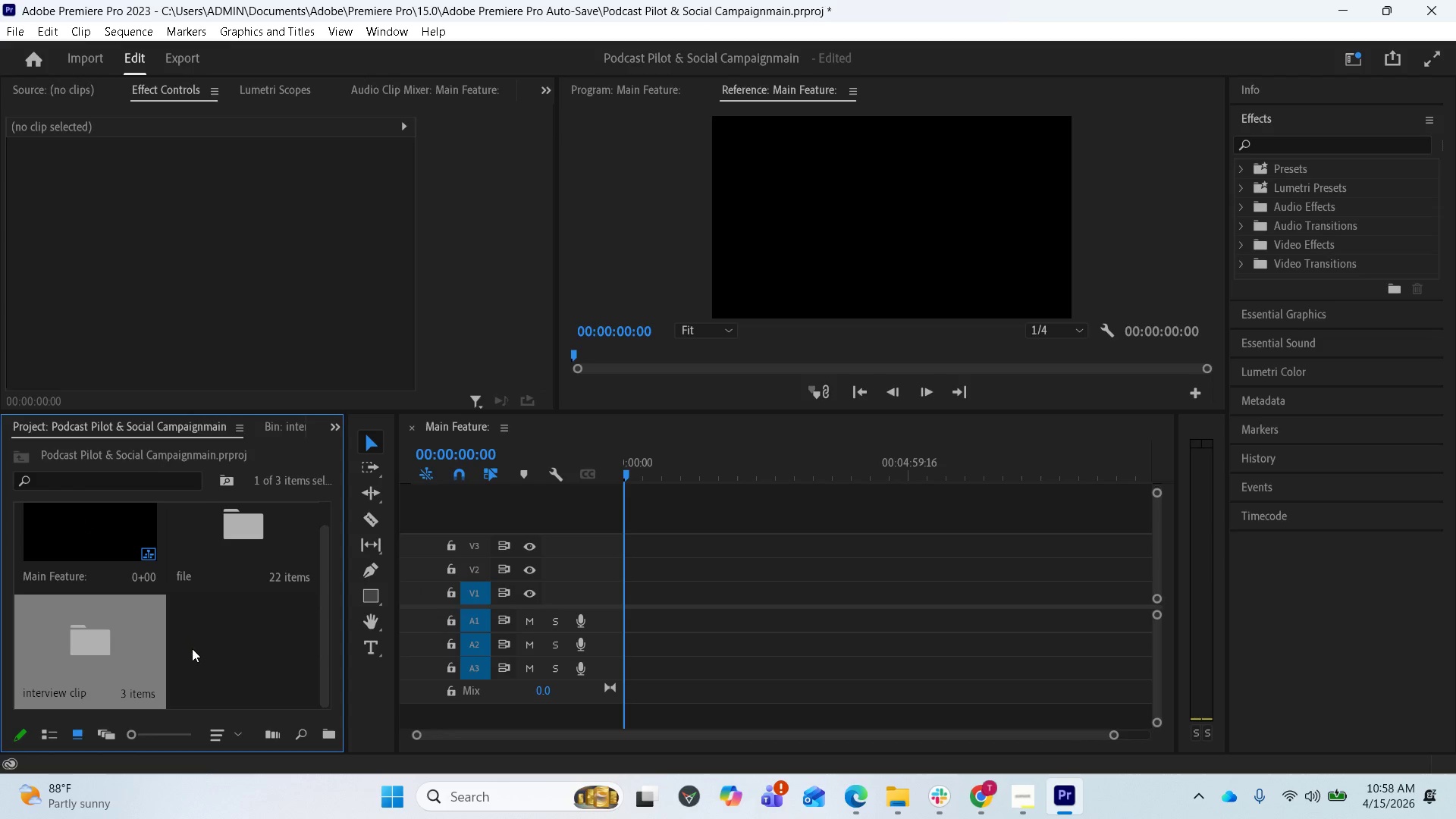 
mouse_move([161, 607])
 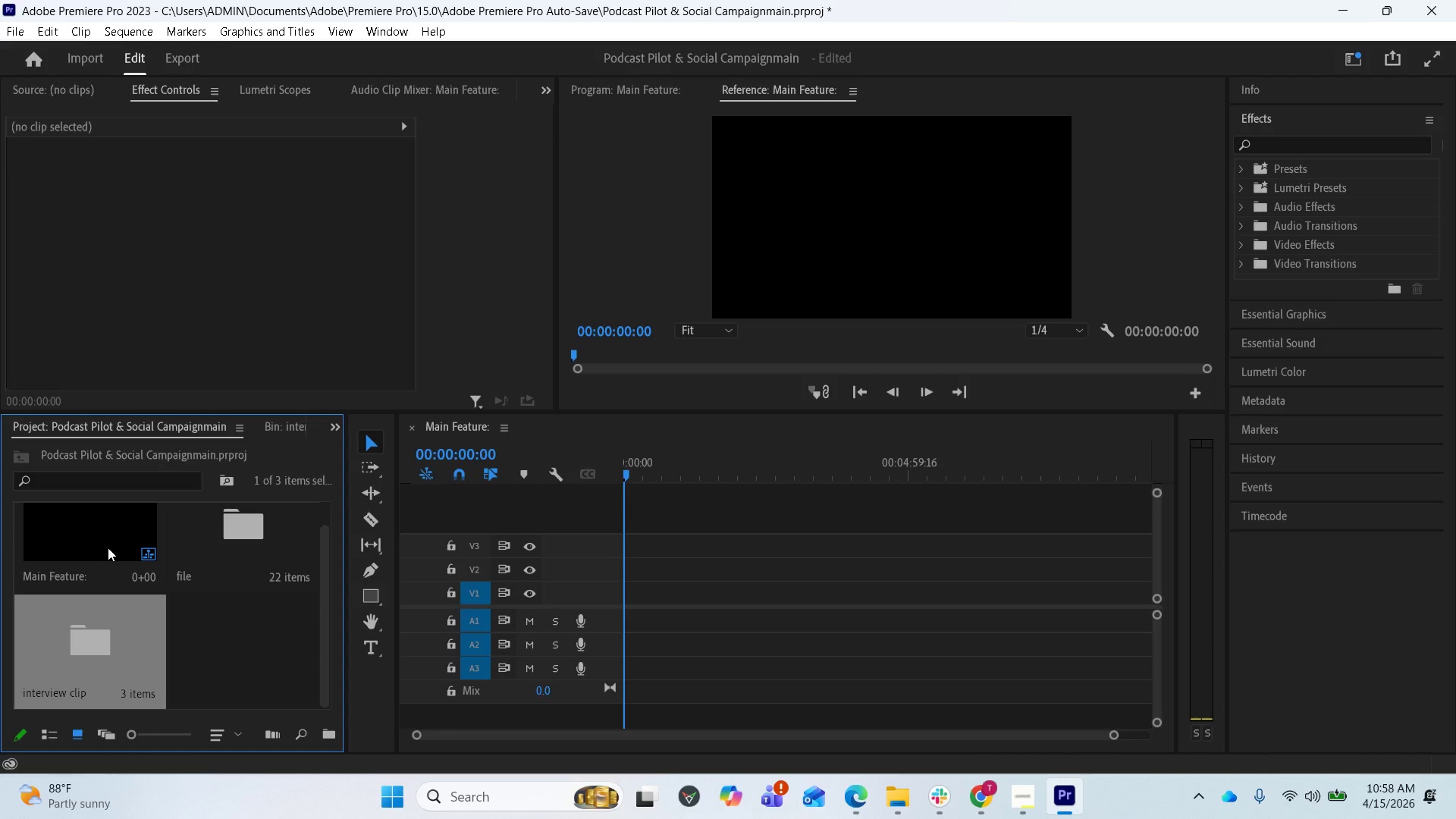 
left_click([108, 548])
 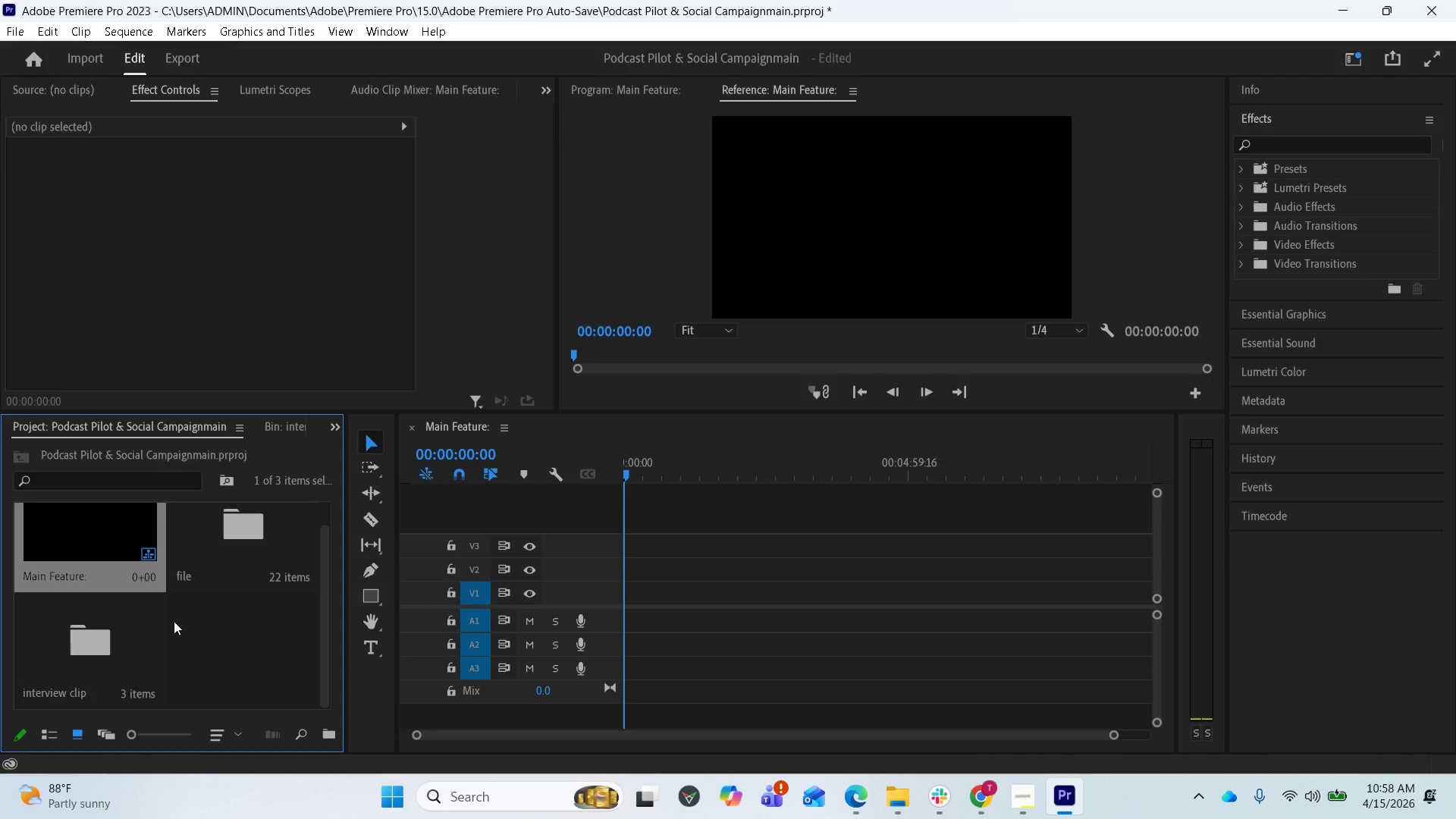 
mouse_move([130, 555])
 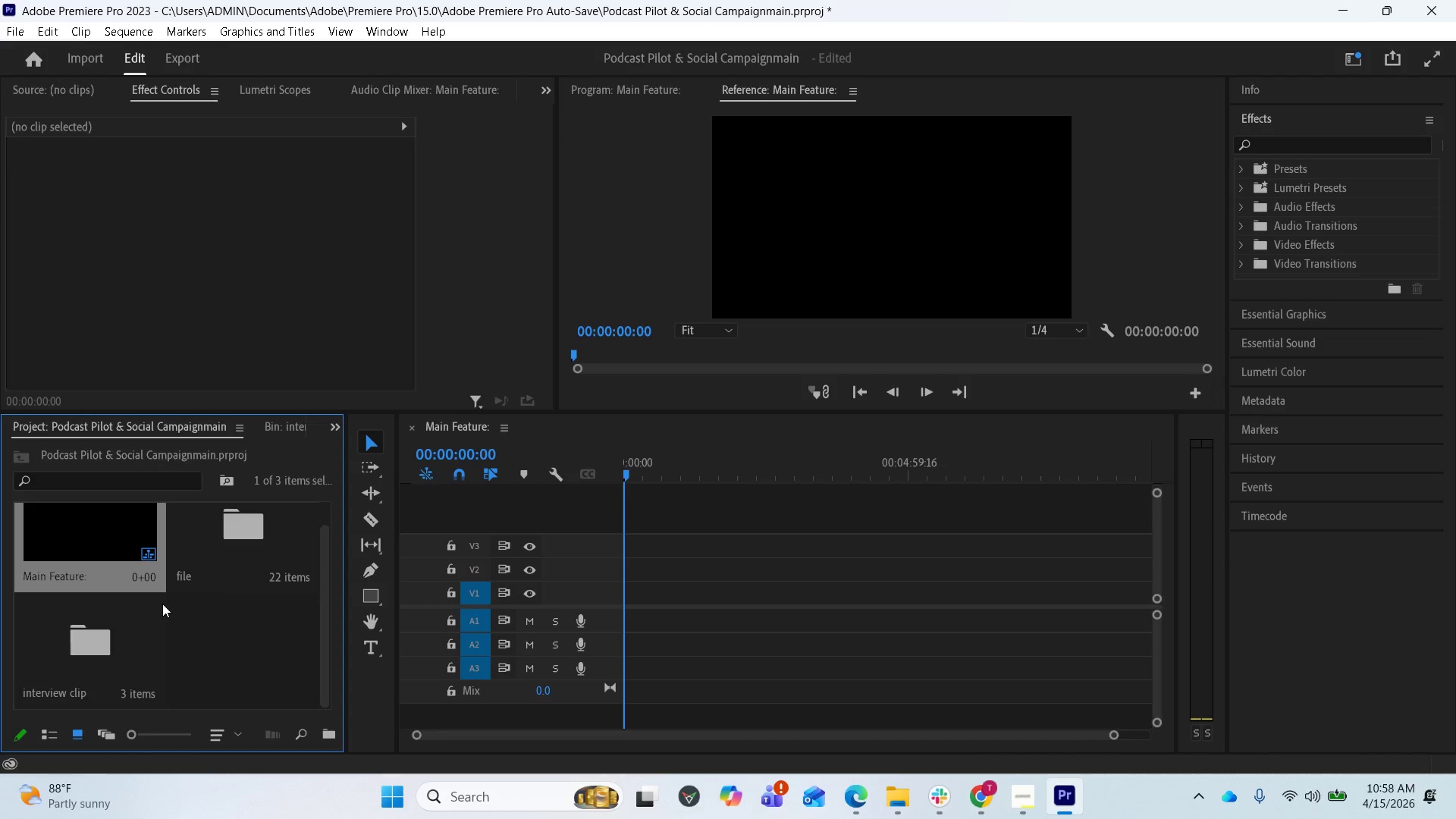 
key(Control+D)
 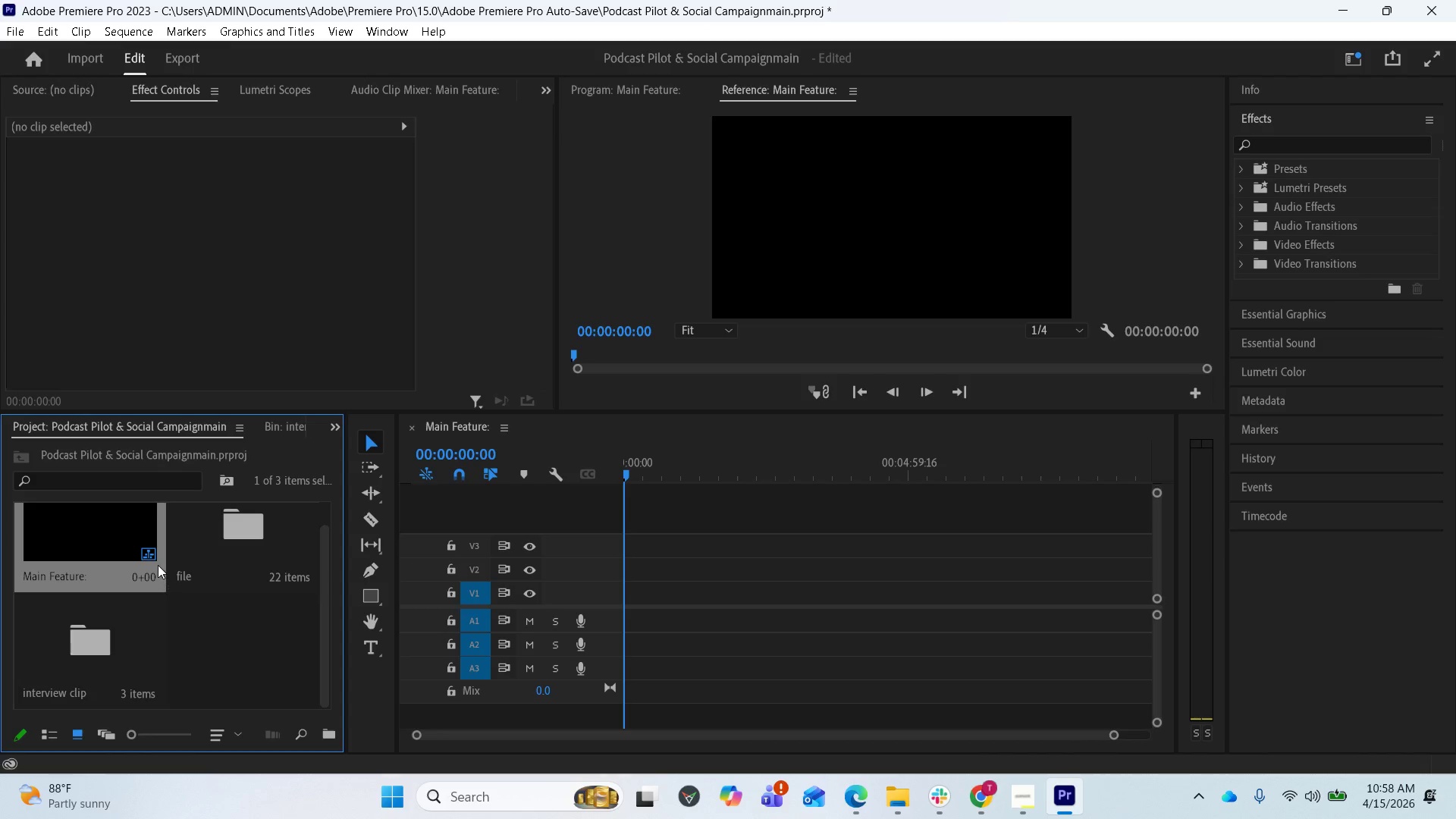 
left_click([153, 552])
 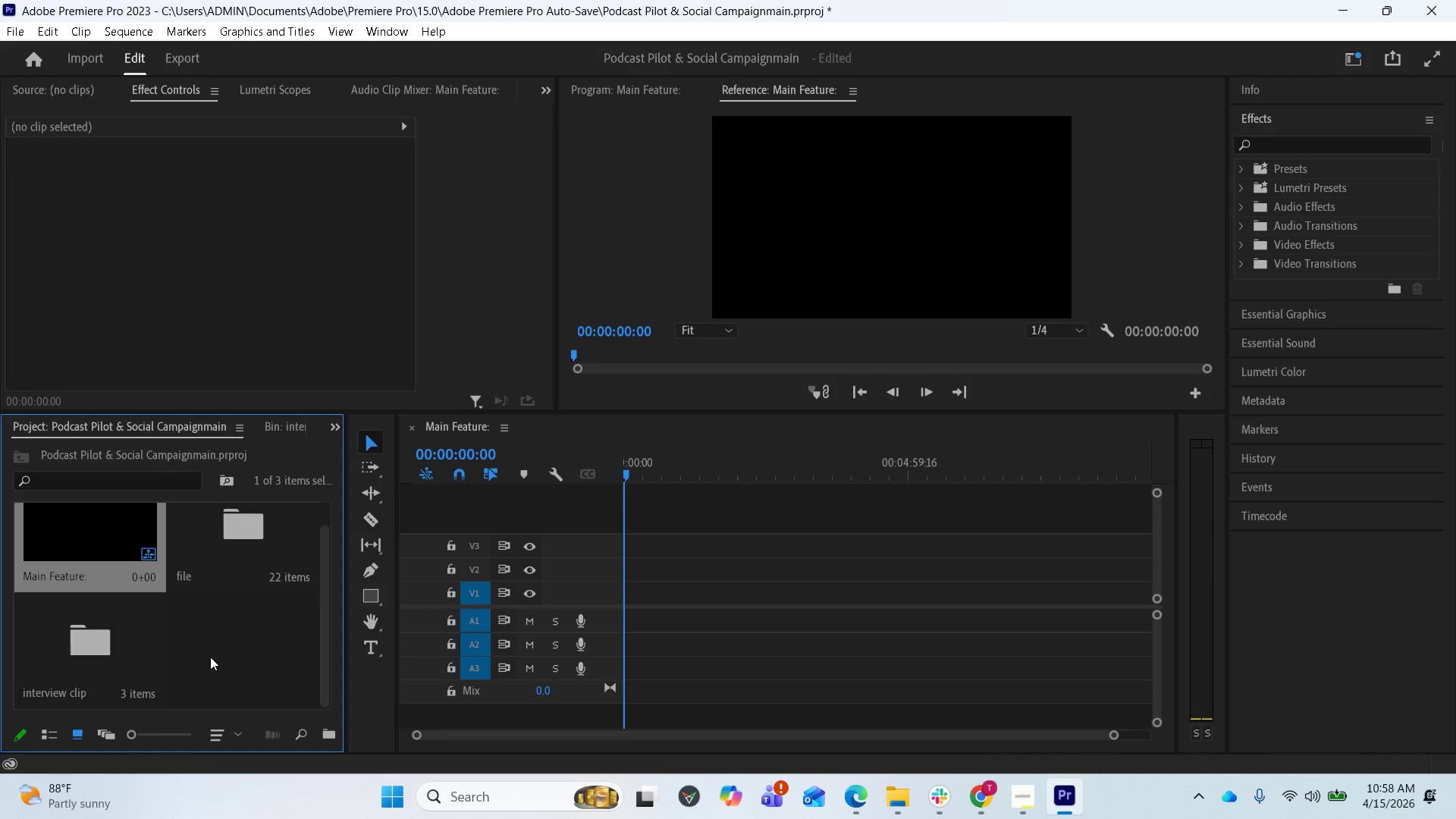 
hold_key(key=ShiftLeft, duration=0.77)
 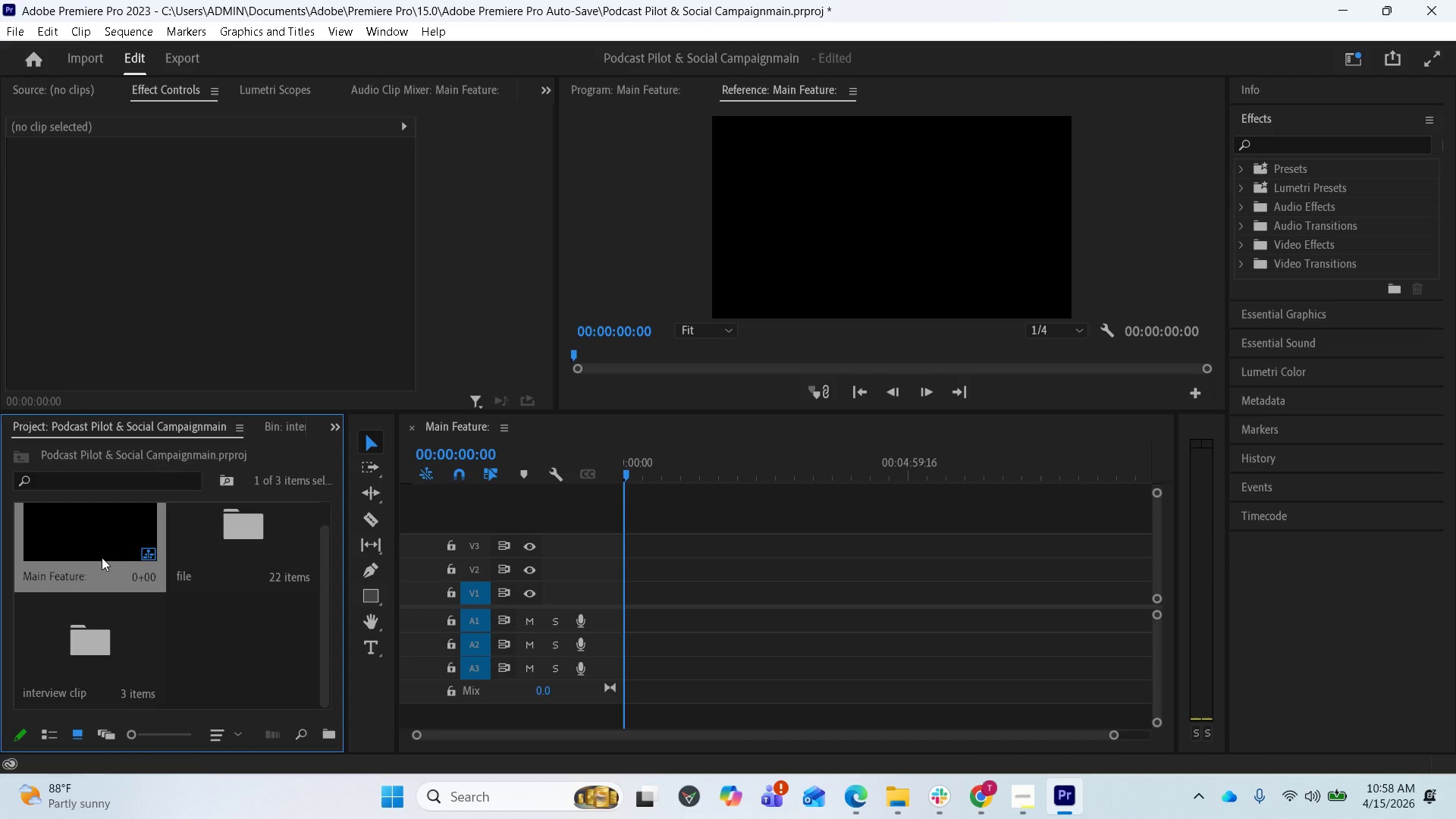 
right_click([102, 557])
 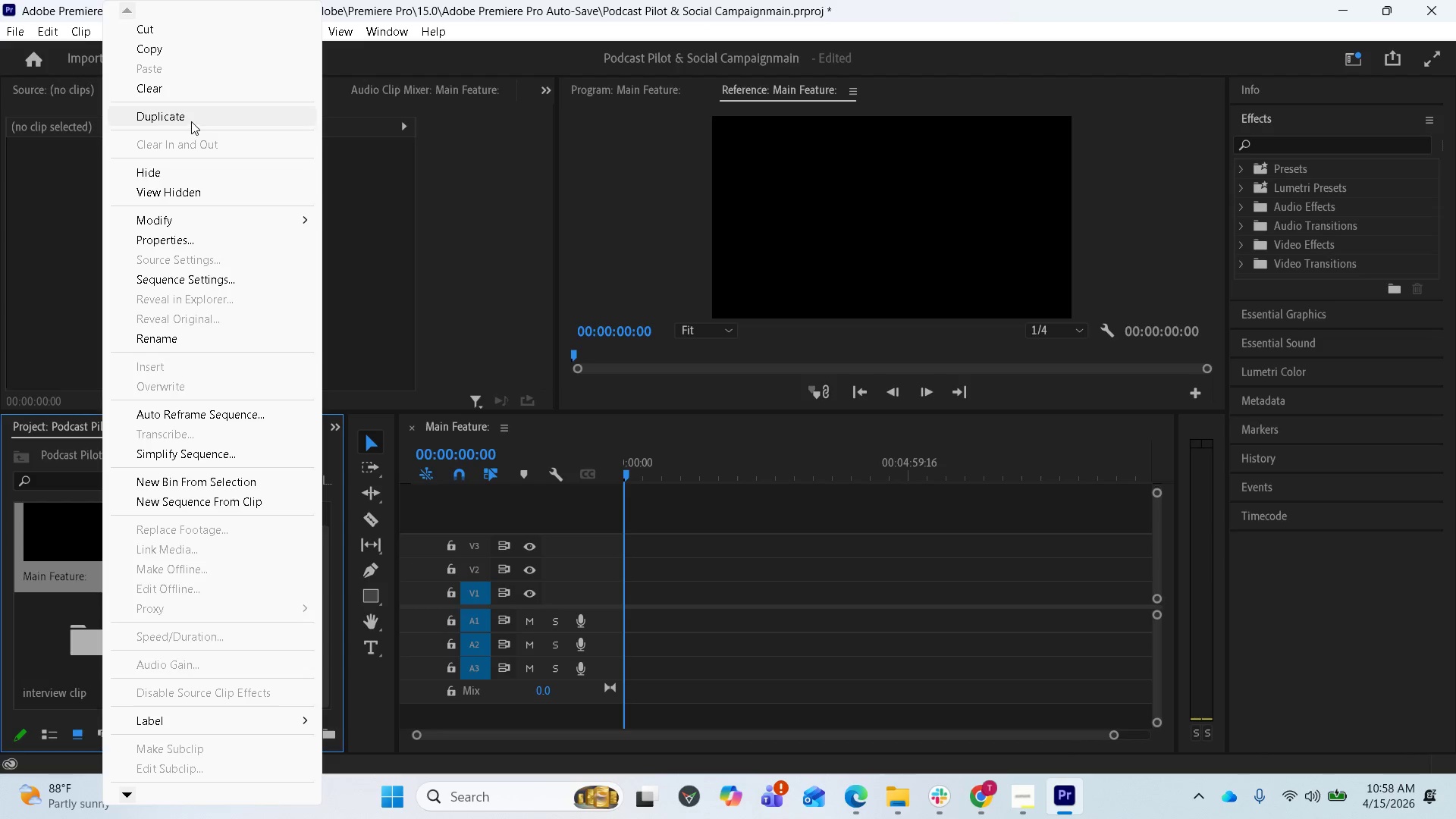 
left_click([191, 118])
 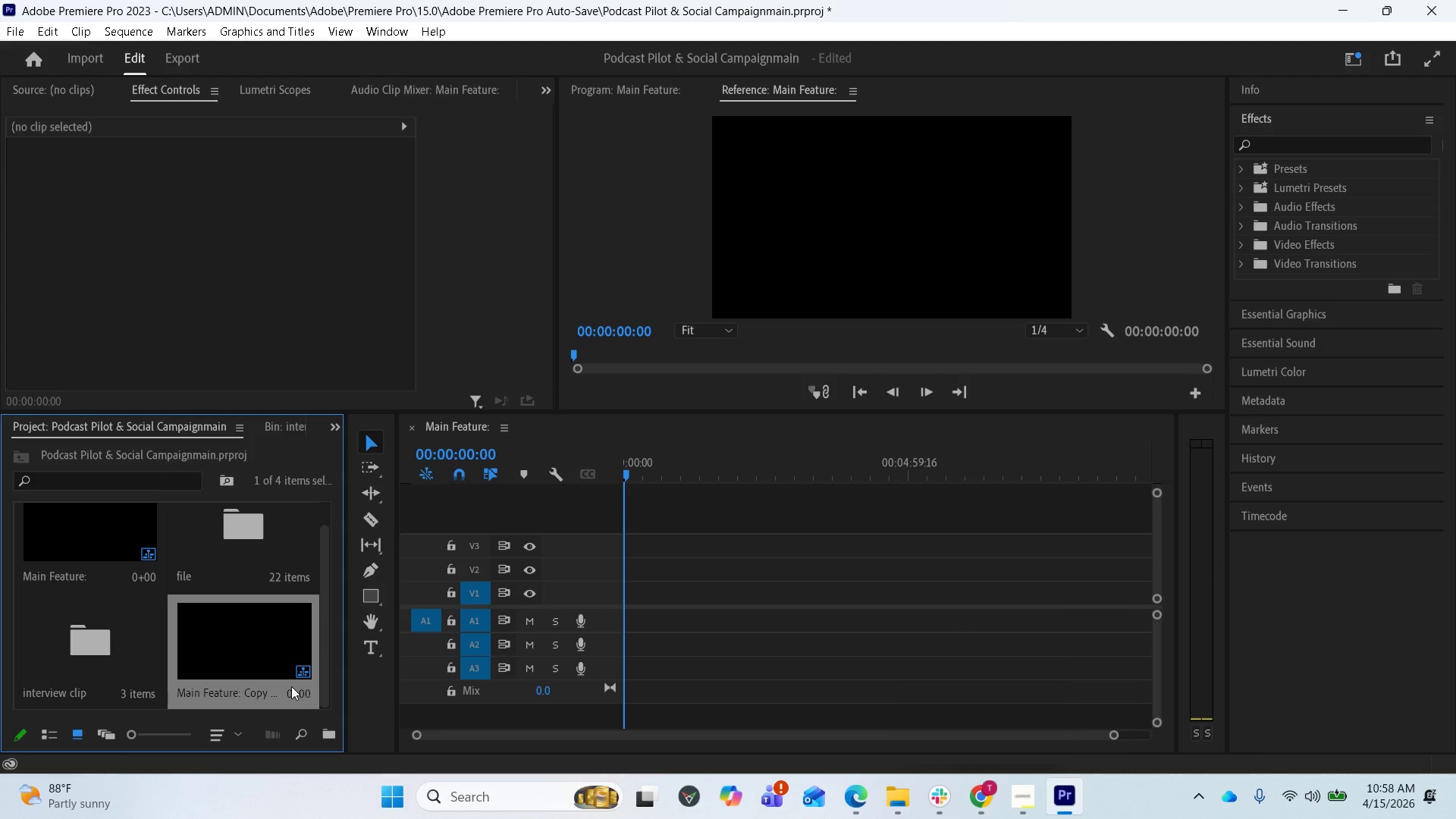 
right_click([247, 665])
 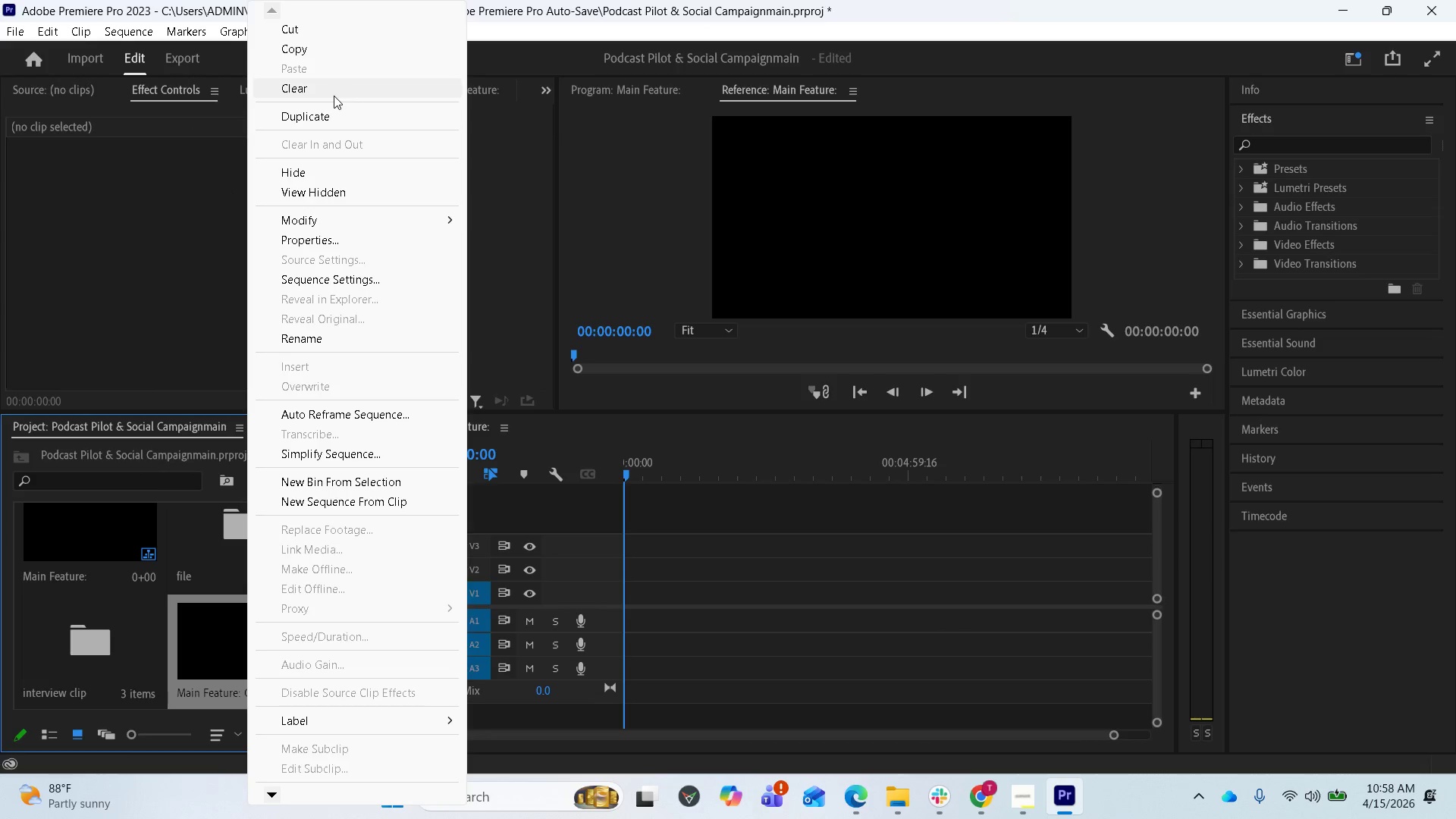 
left_click([325, 109])
 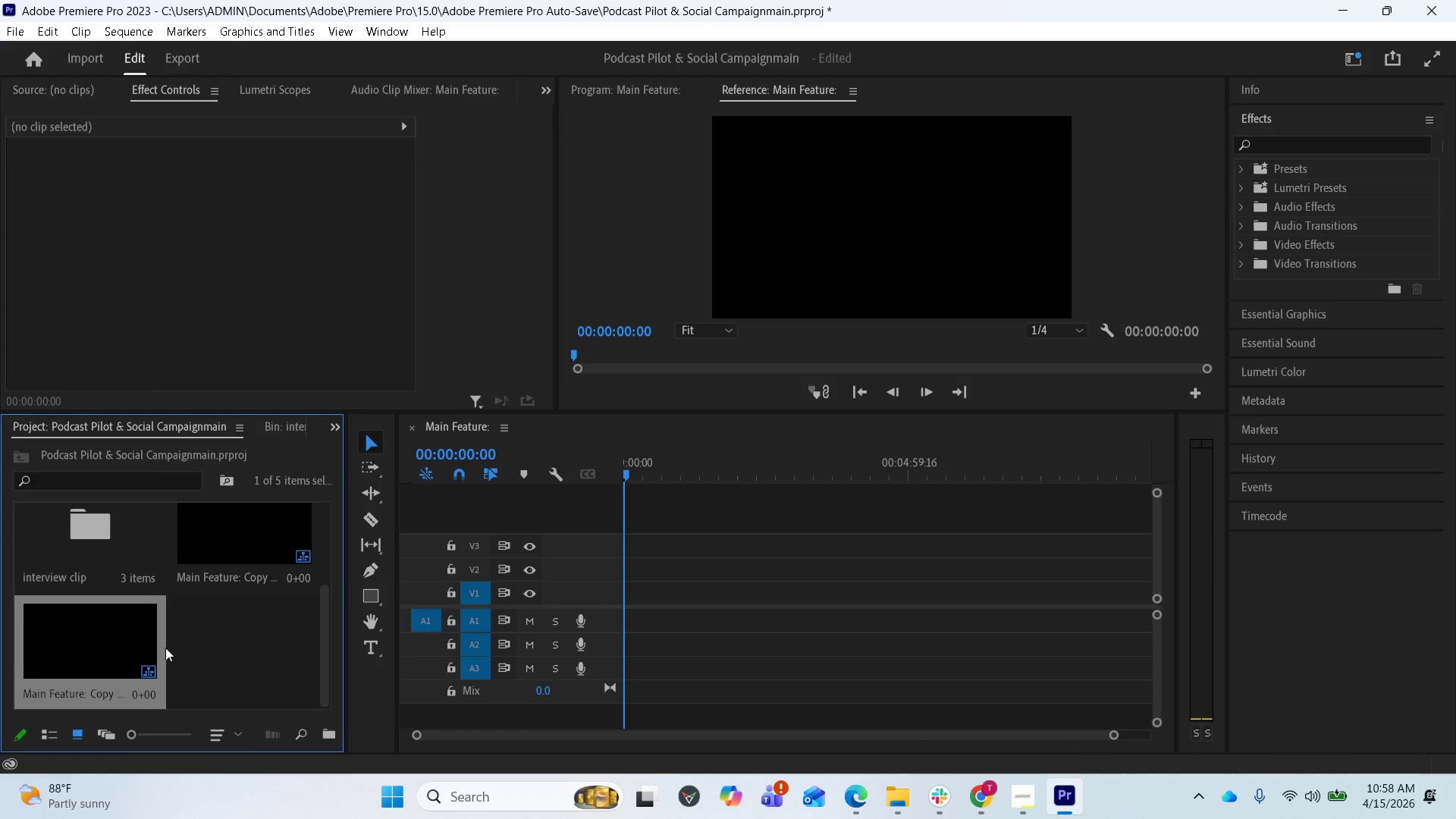 
right_click([135, 648])
 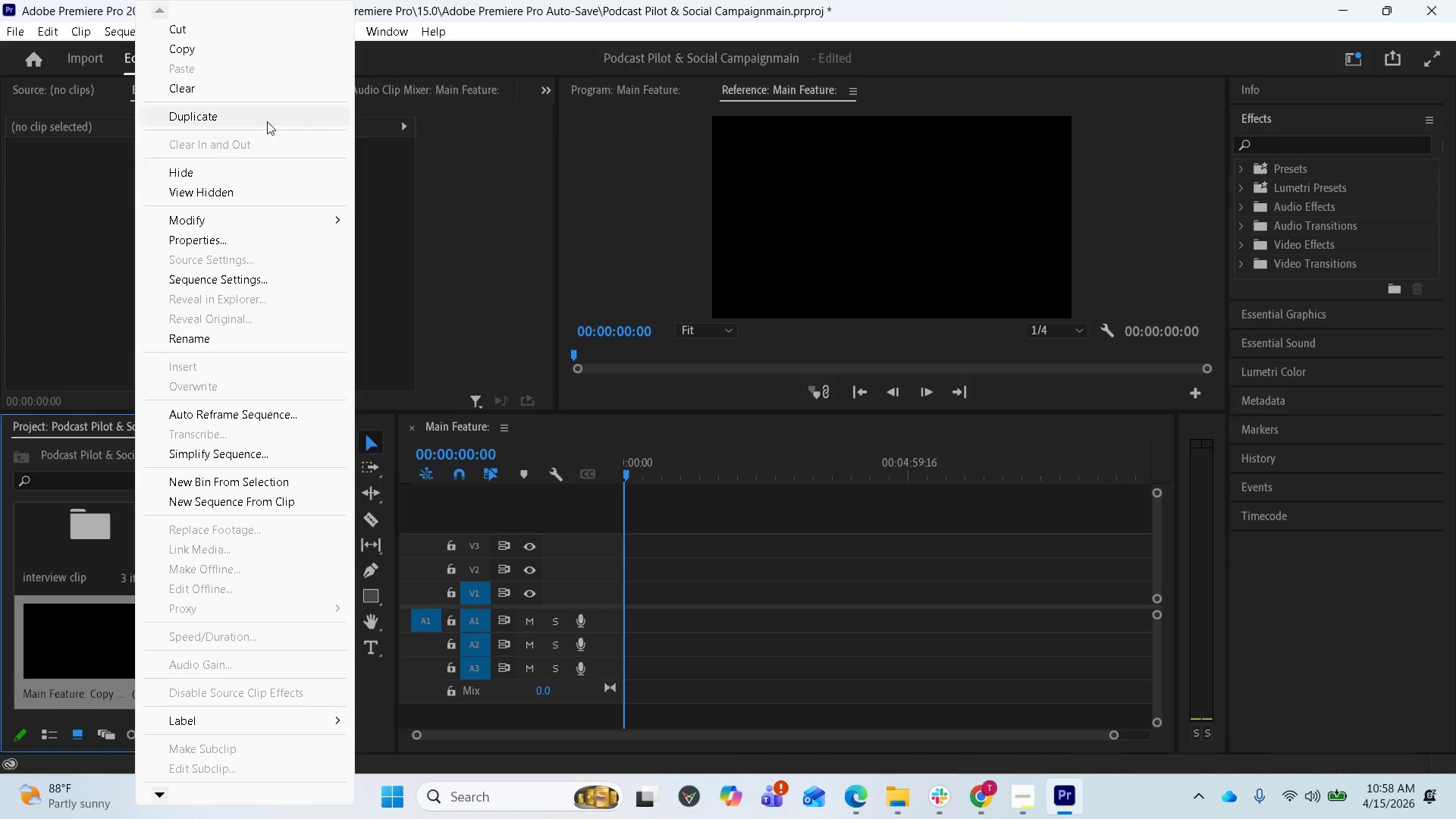 
left_click([264, 113])
 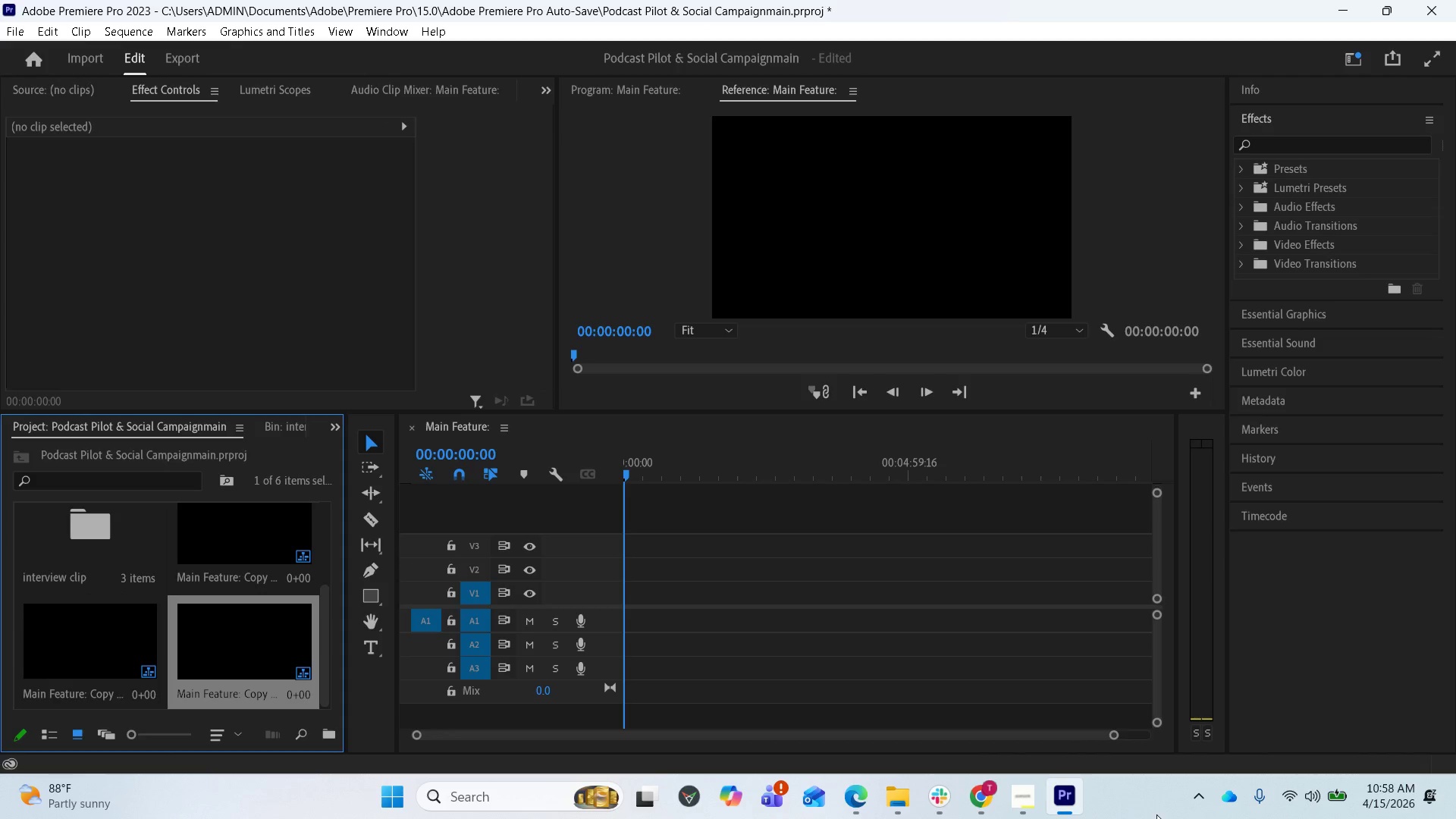 
left_click([1022, 783])